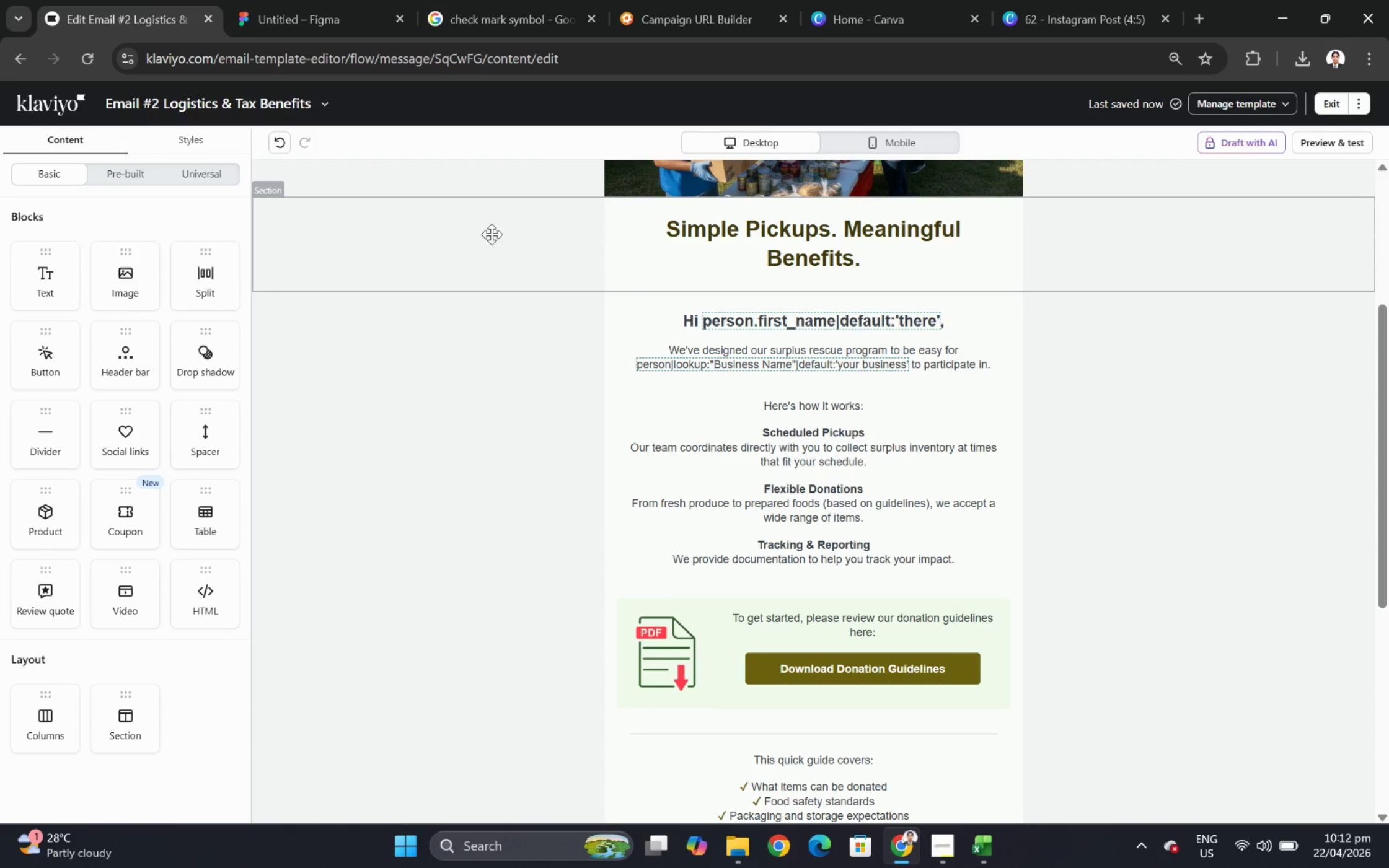 
scroll: coordinate [1175, 371], scroll_direction: down, amount: 5.0
 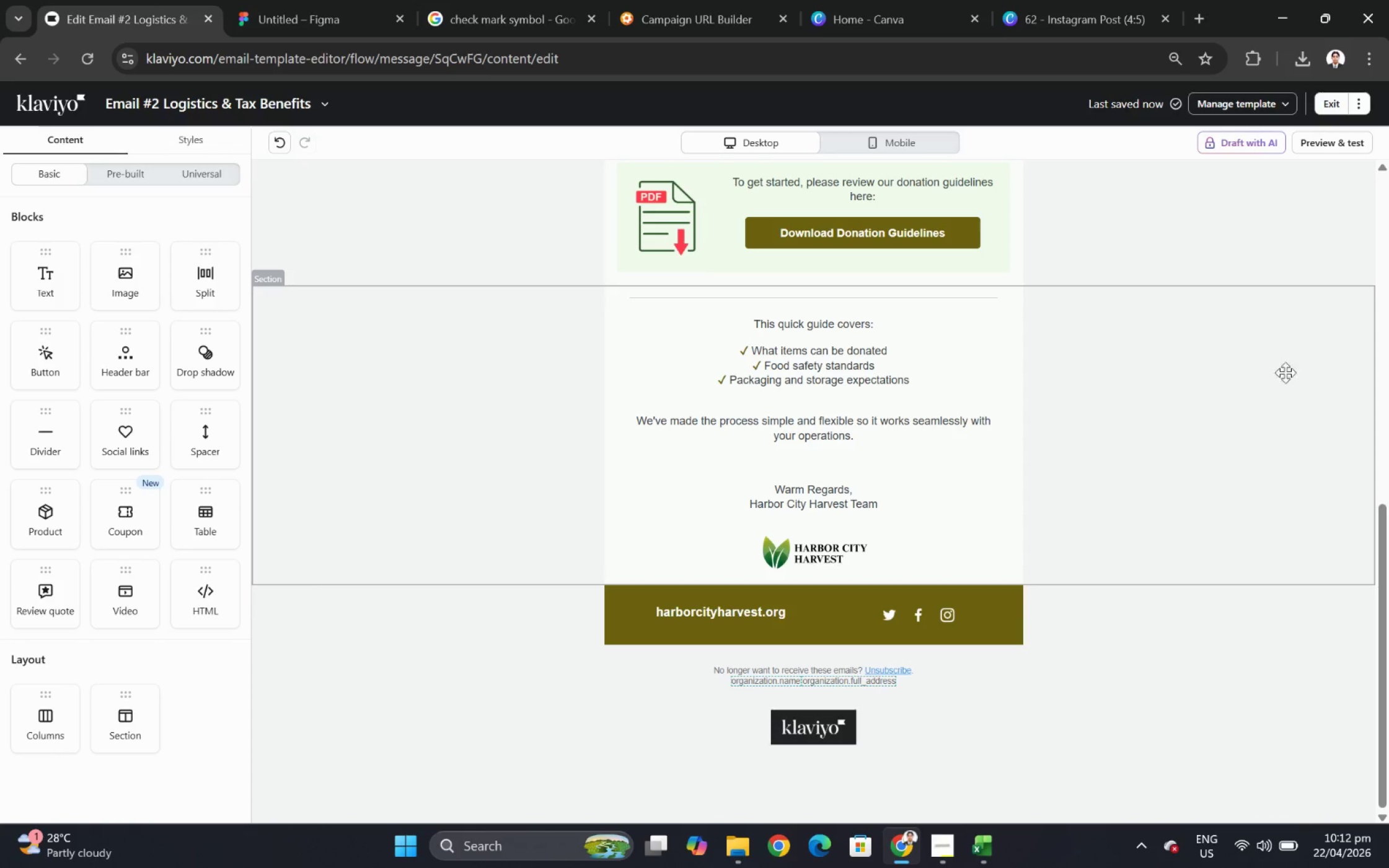 
scroll: coordinate [1281, 370], scroll_direction: up, amount: 7.0
 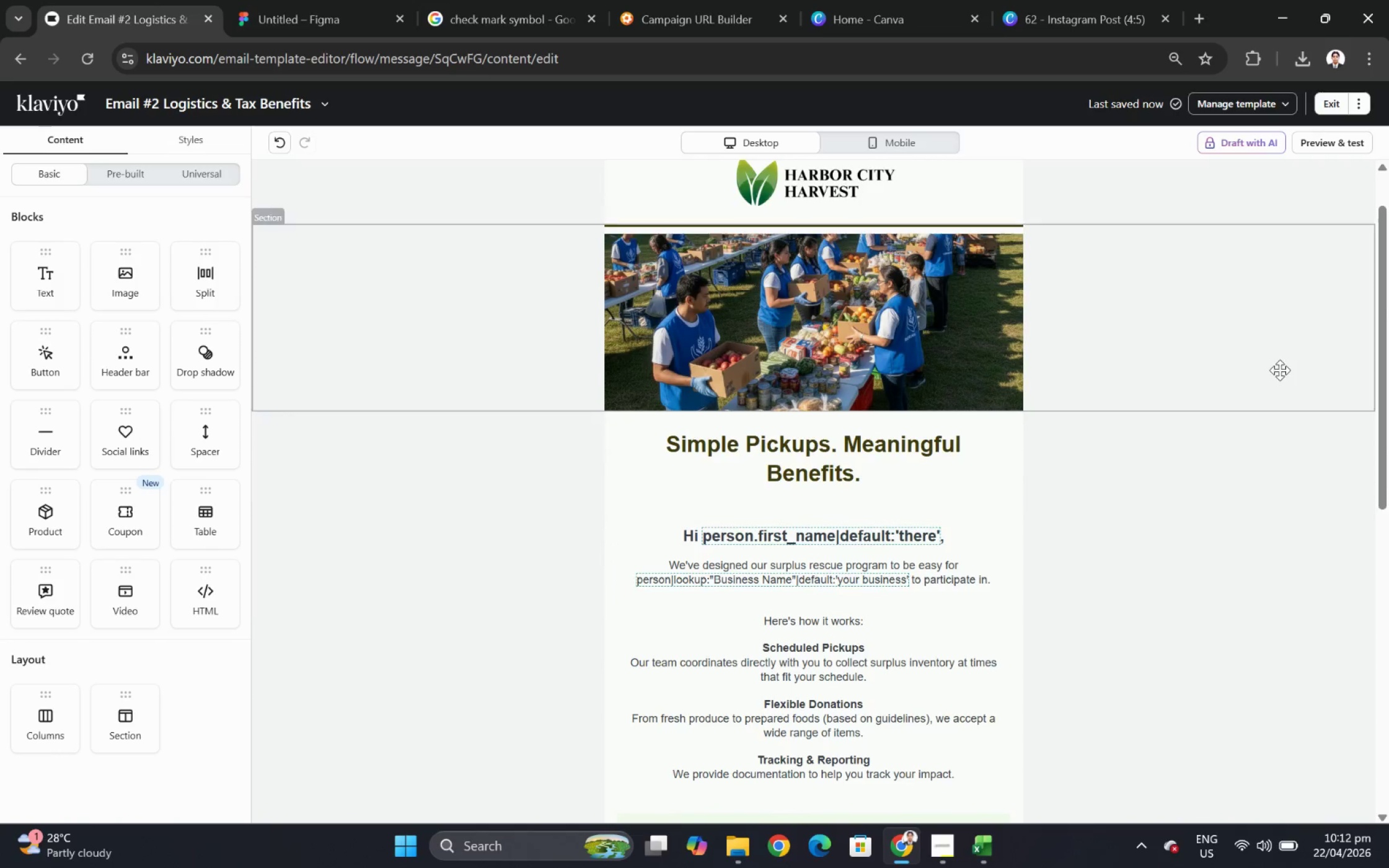 
scroll: coordinate [1278, 370], scroll_direction: down, amount: 3.0
 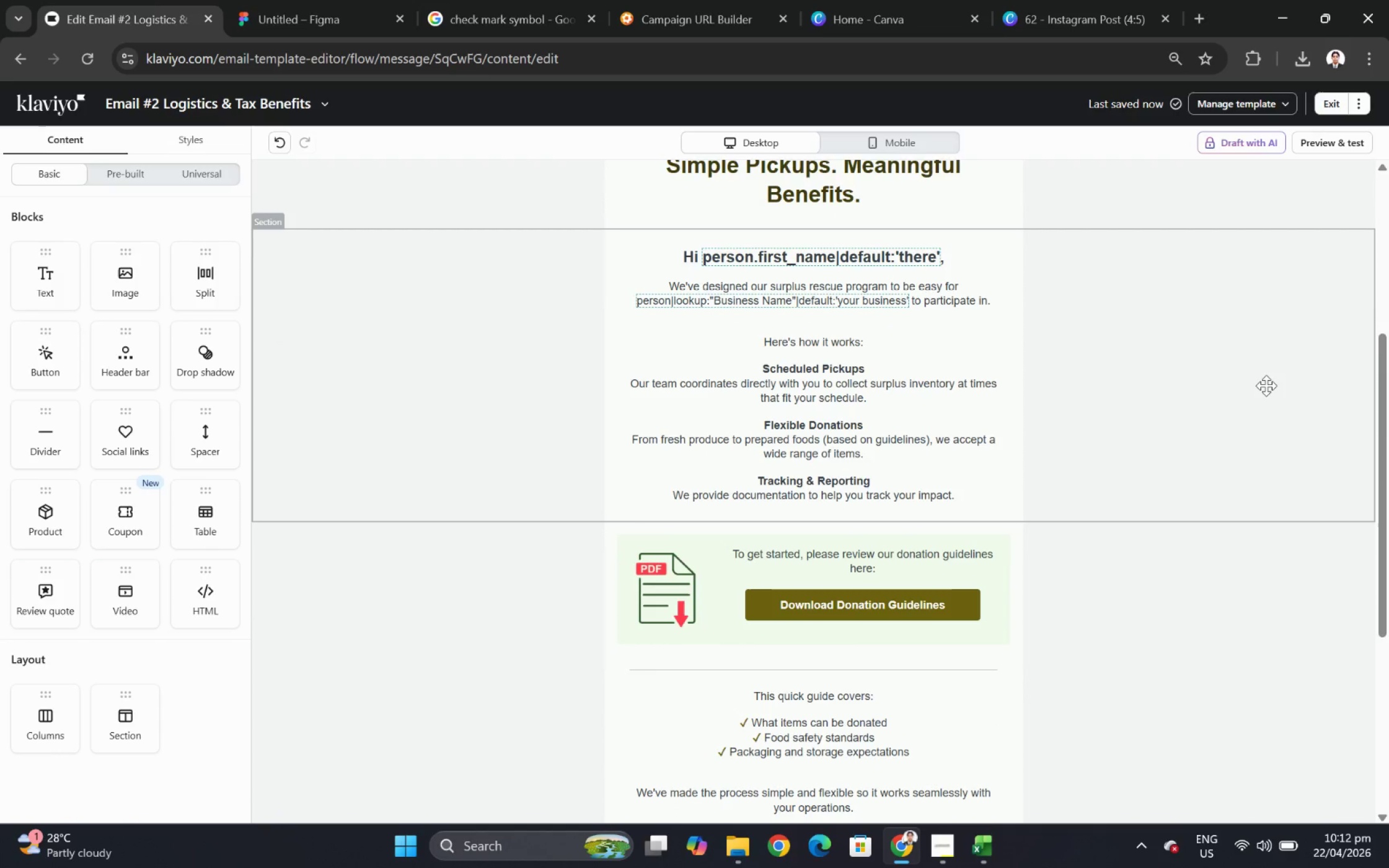 
wait(17.95)
 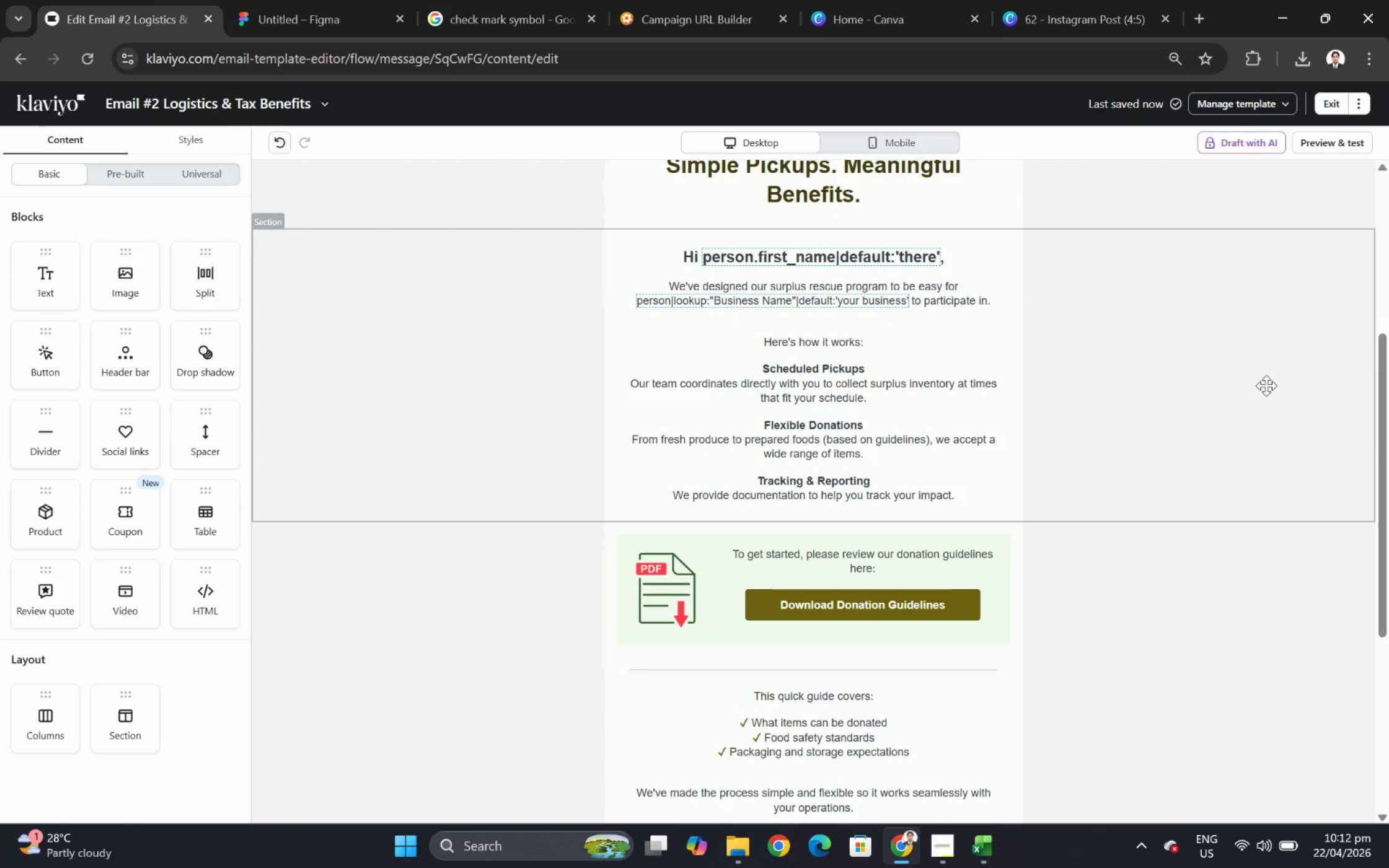 
hold_key(key=ArrowLeft, duration=0.38)
 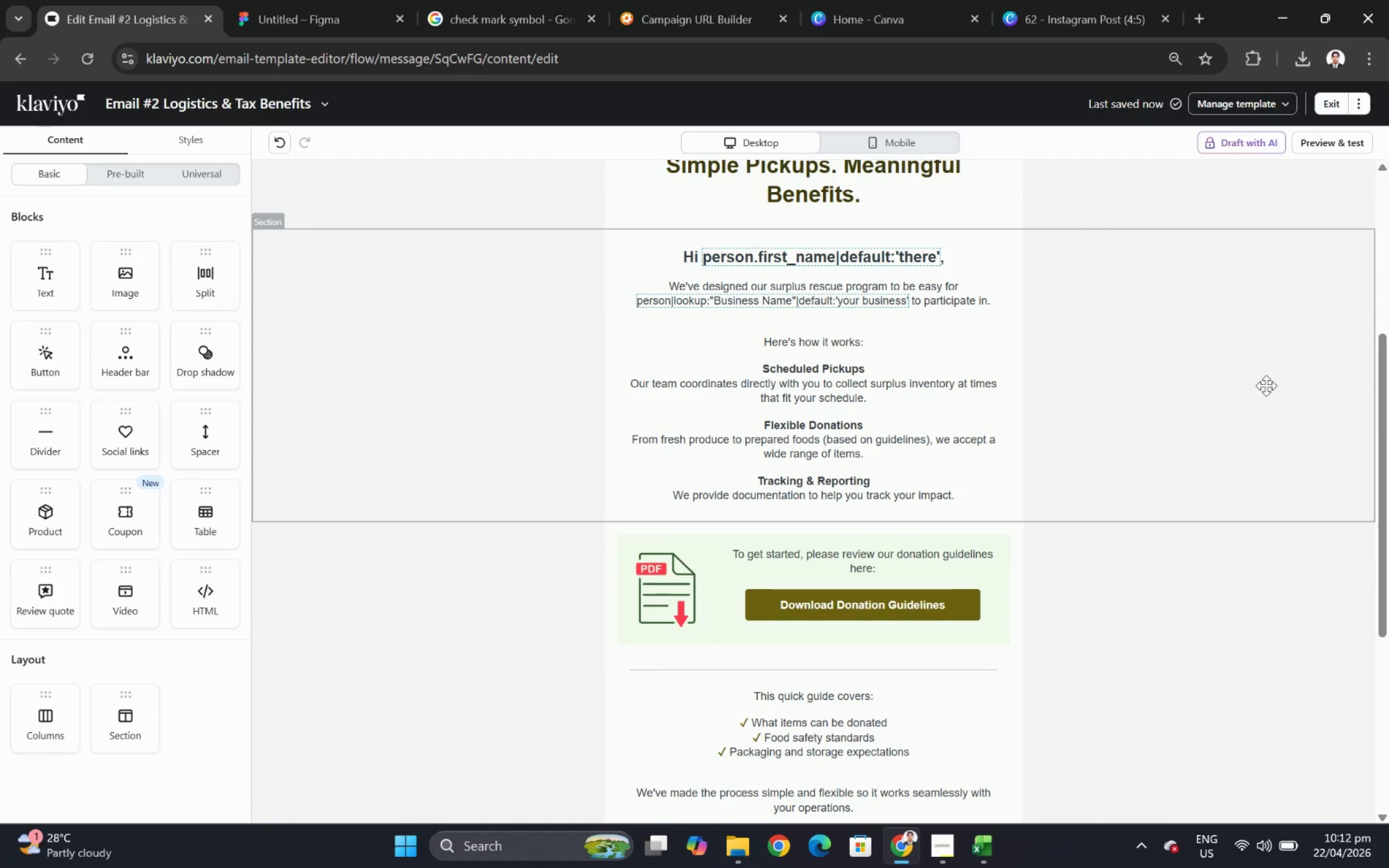 
wait(31.11)
 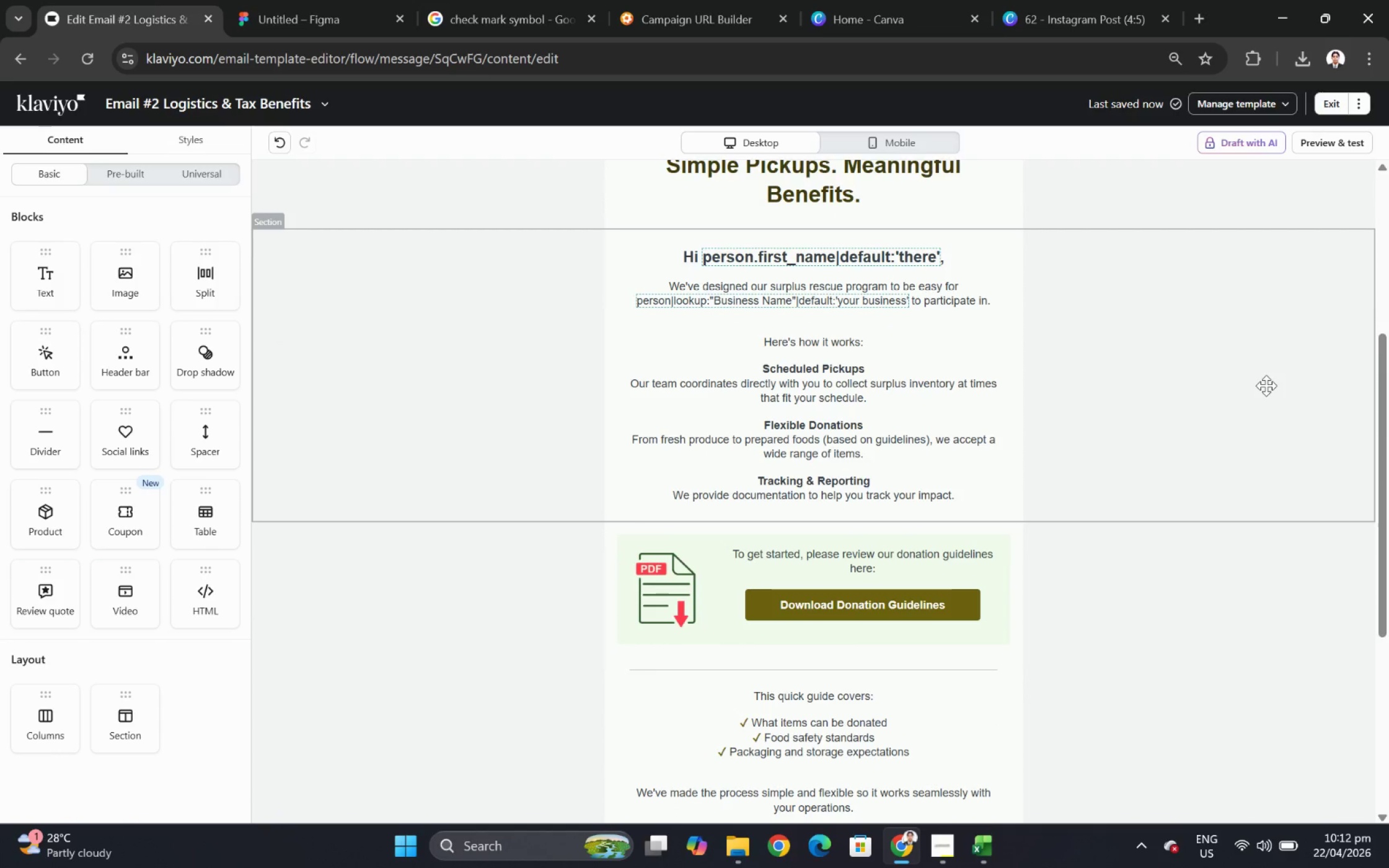 
scroll: coordinate [1297, 486], scroll_direction: down, amount: 2.0
 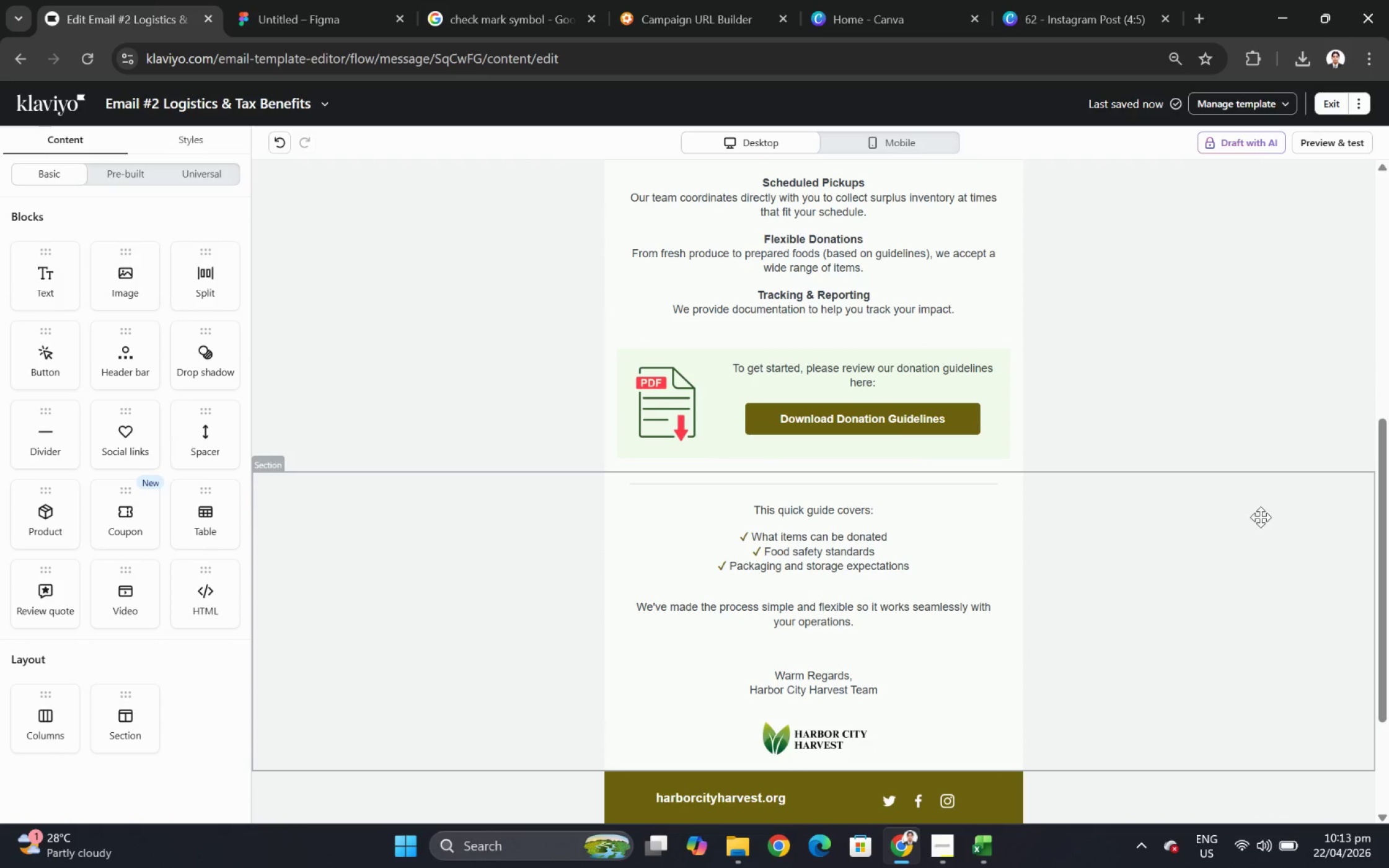 
scroll: coordinate [1262, 513], scroll_direction: up, amount: 2.0
 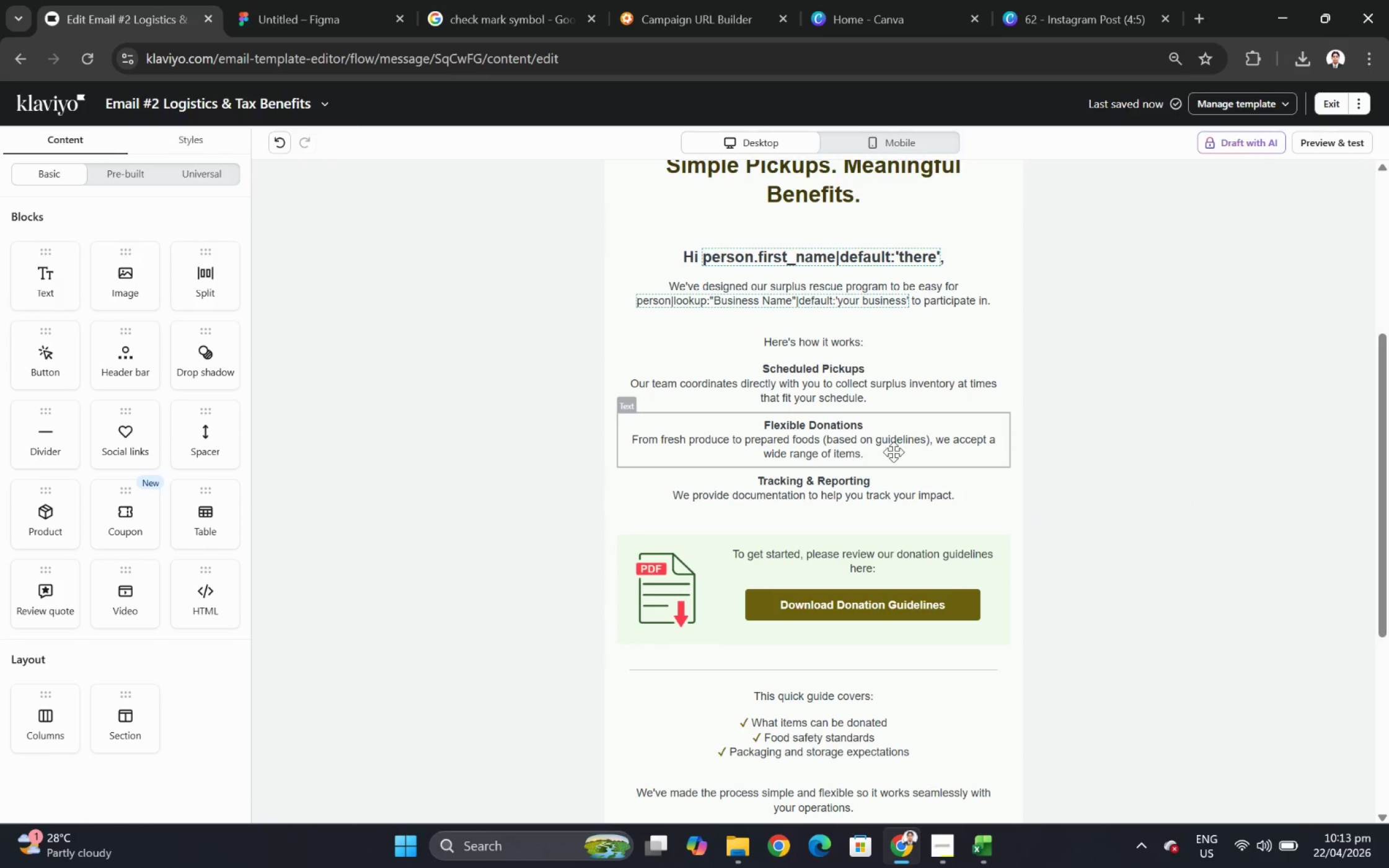 
wait(8.82)
 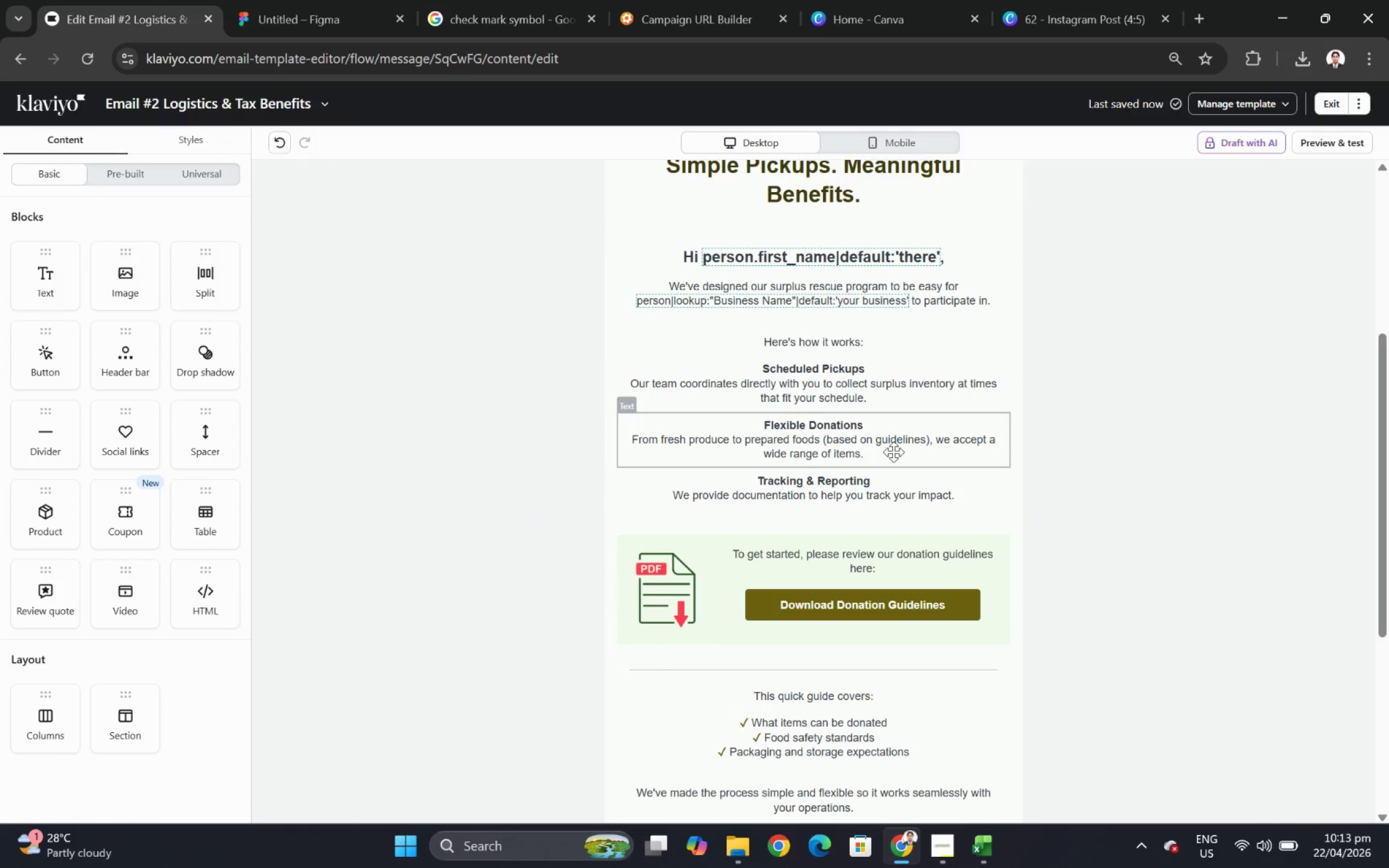 
scroll: coordinate [1183, 478], scroll_direction: down, amount: 3.0
 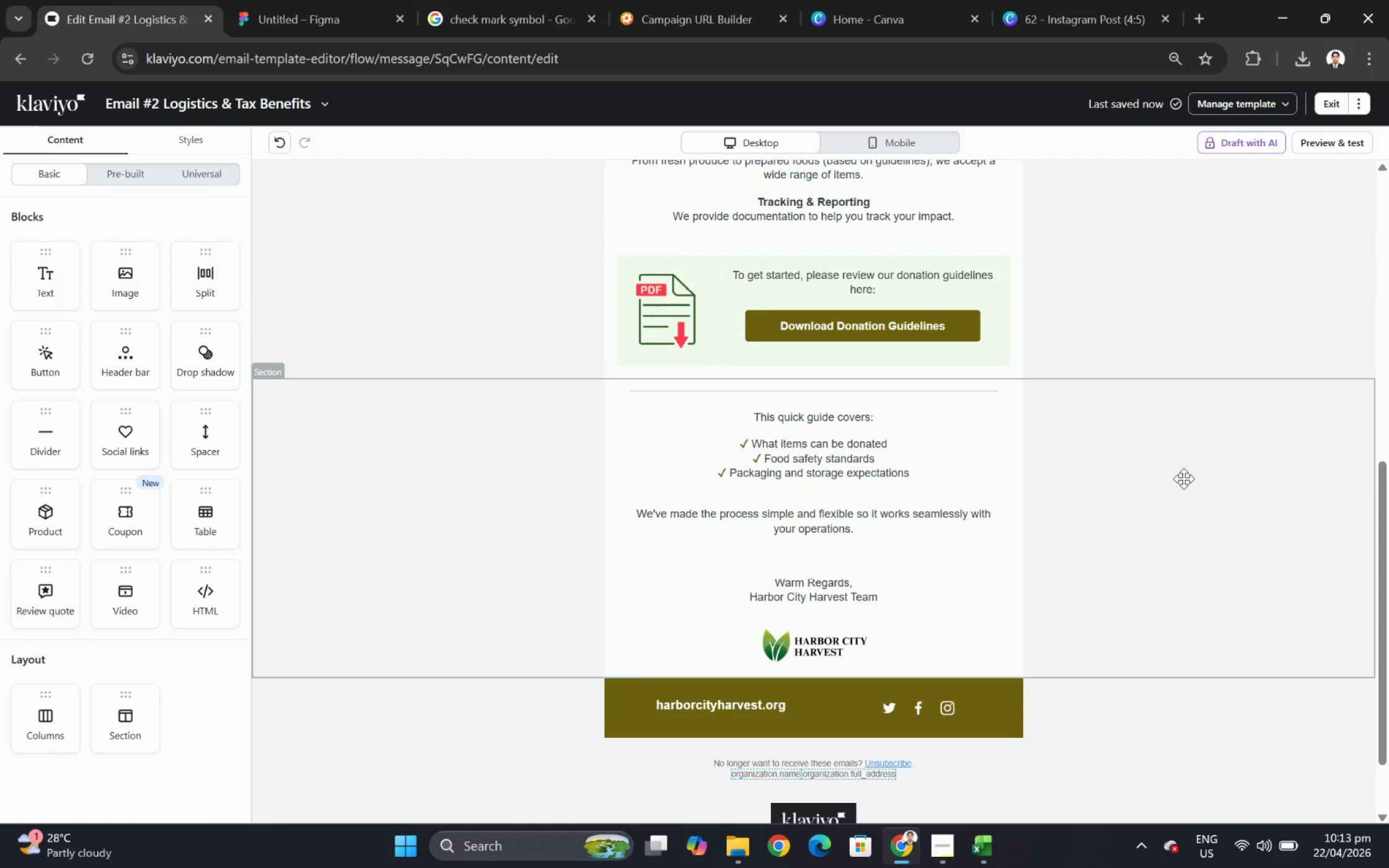 
scroll: coordinate [1276, 473], scroll_direction: up, amount: 5.0
 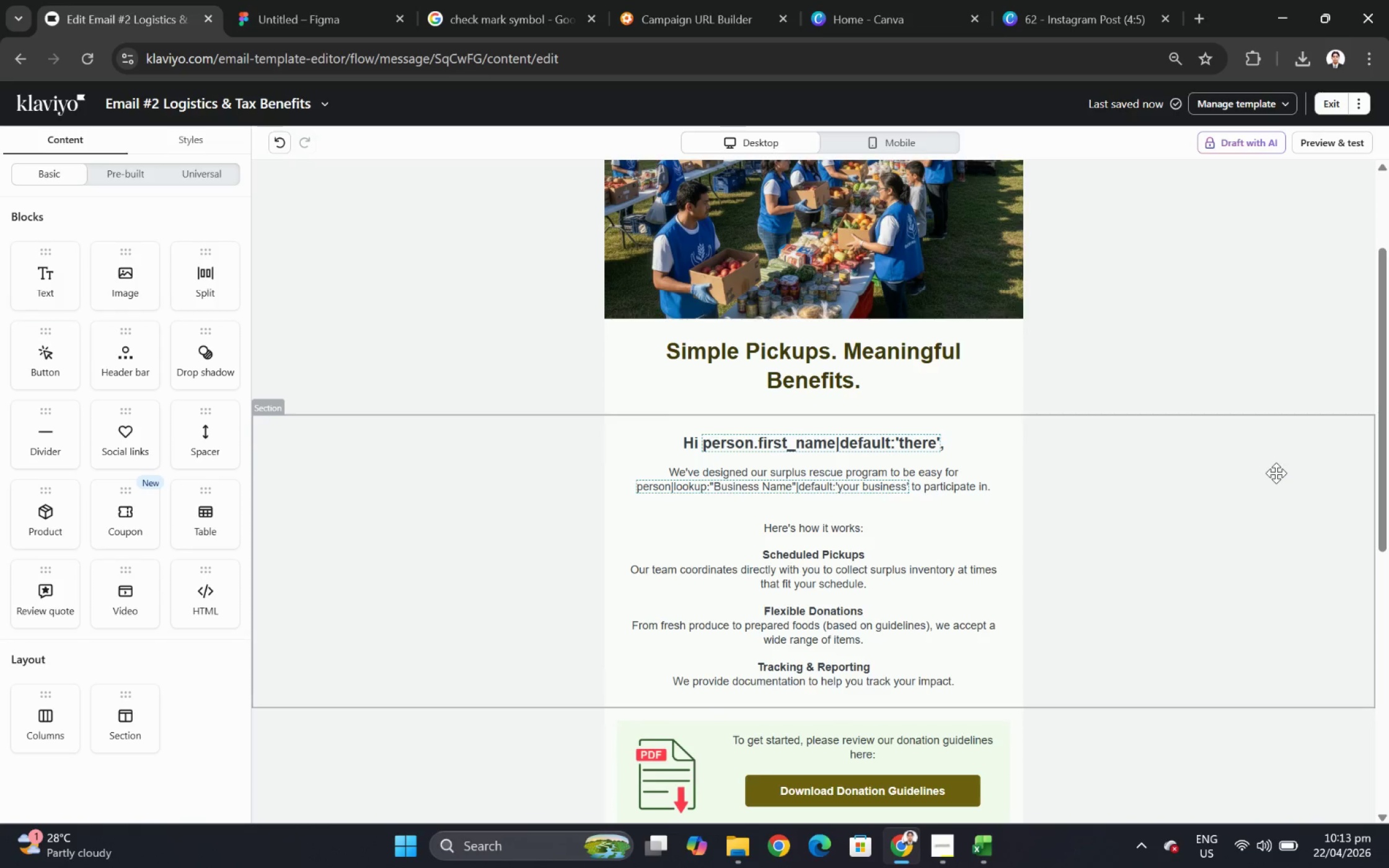 
scroll: coordinate [1276, 473], scroll_direction: down, amount: 1.0
 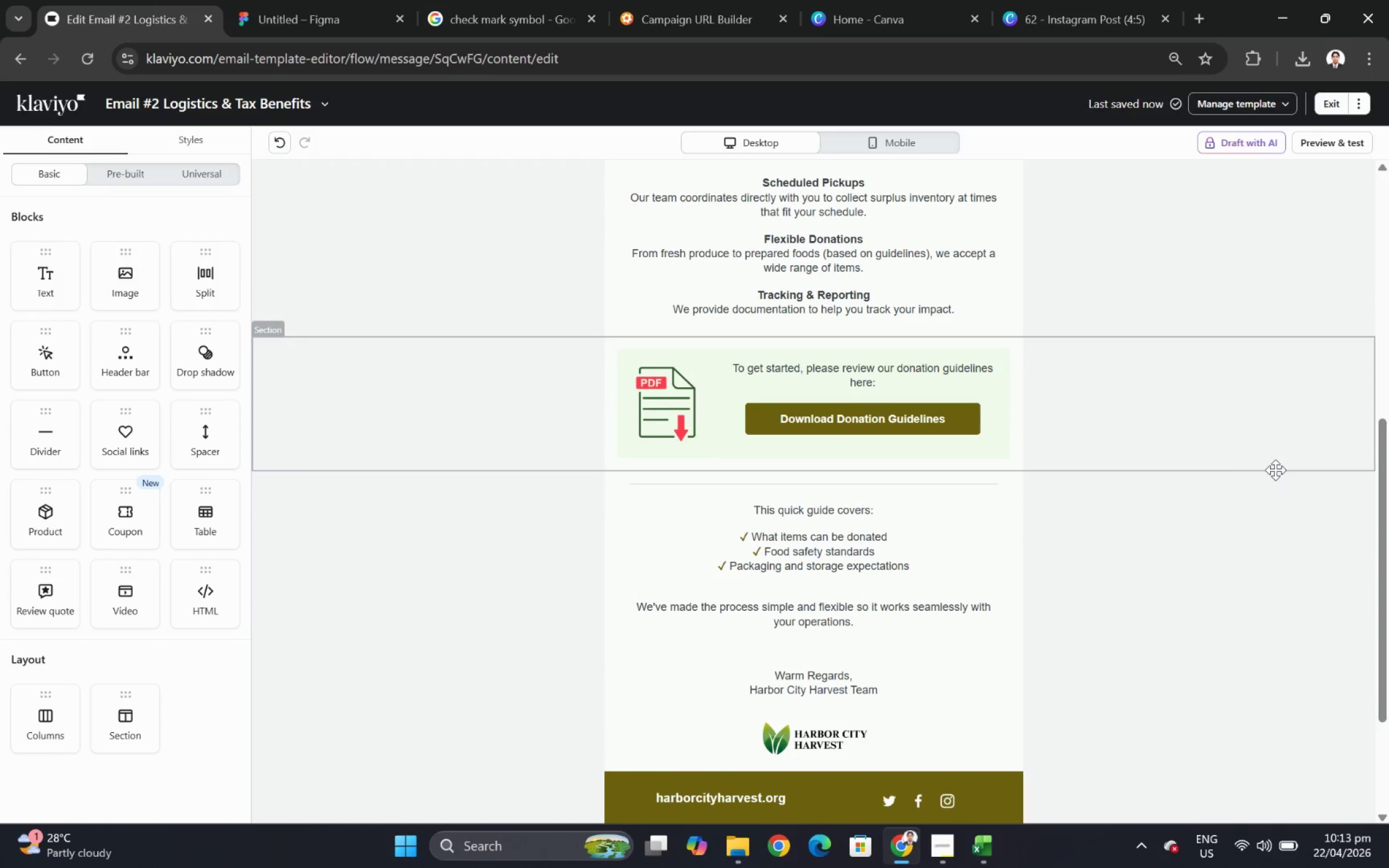 
scroll: coordinate [1274, 470], scroll_direction: up, amount: 3.0
 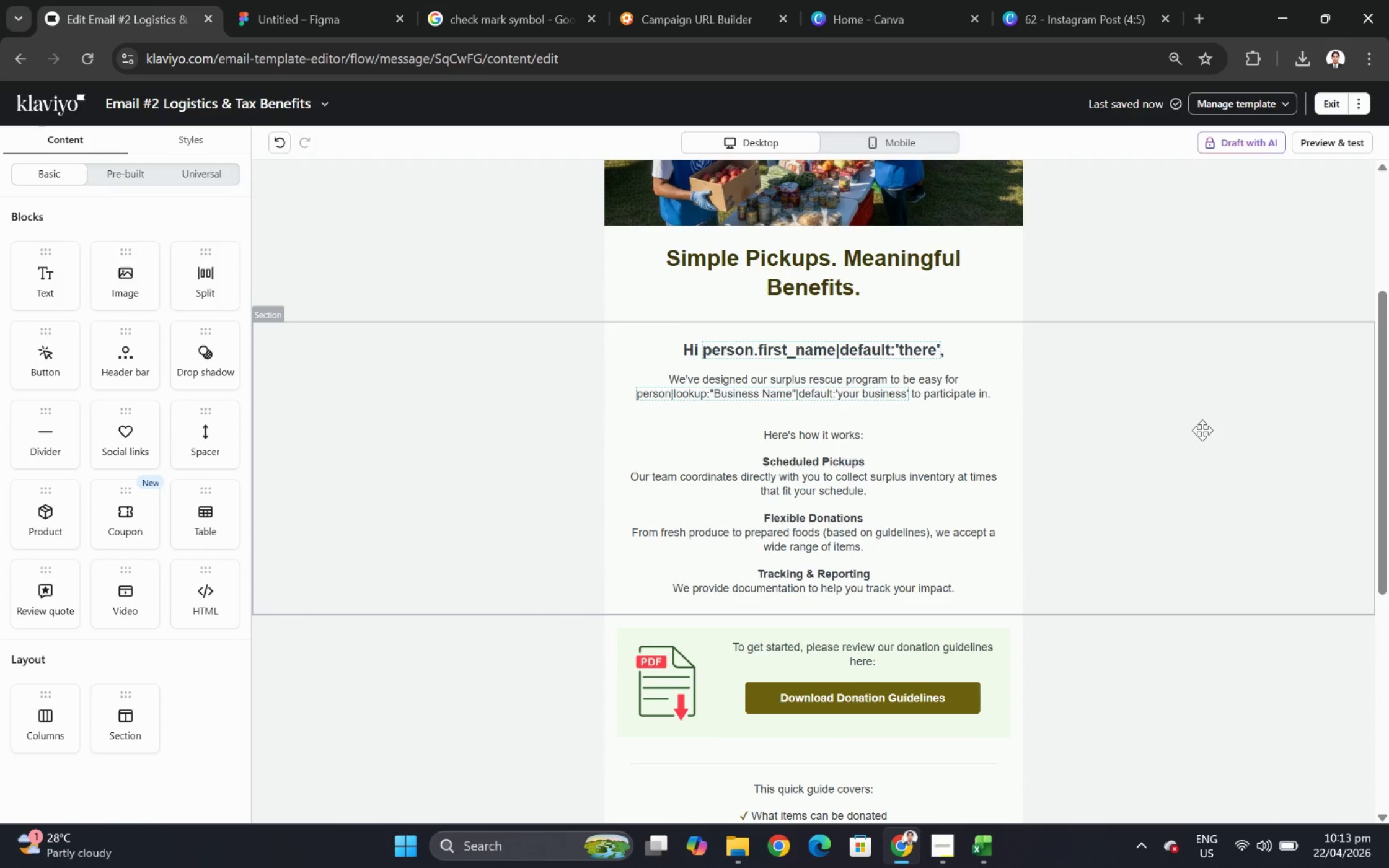 
scroll: coordinate [909, 560], scroll_direction: down, amount: 2.0
 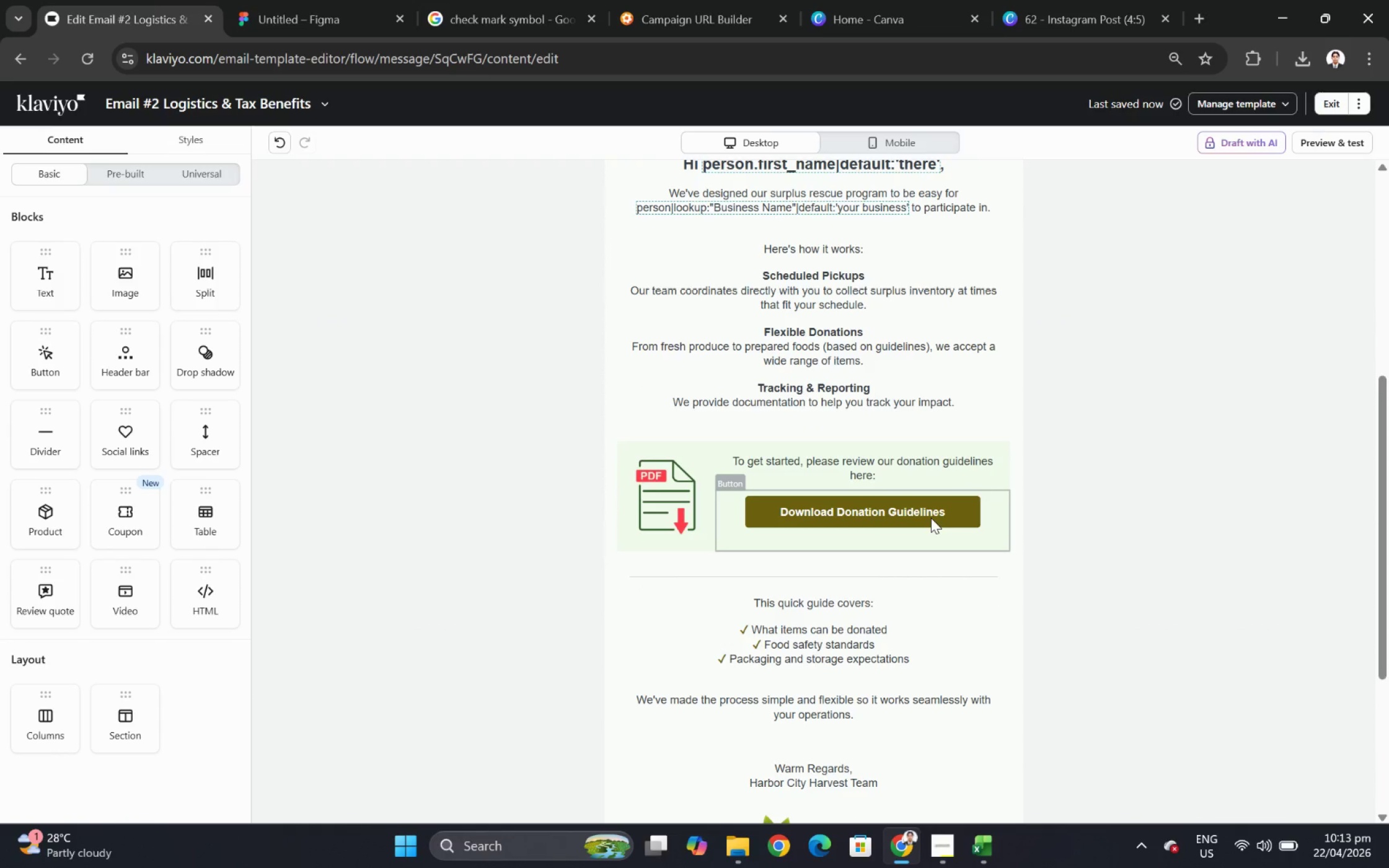 
wait(6.21)
 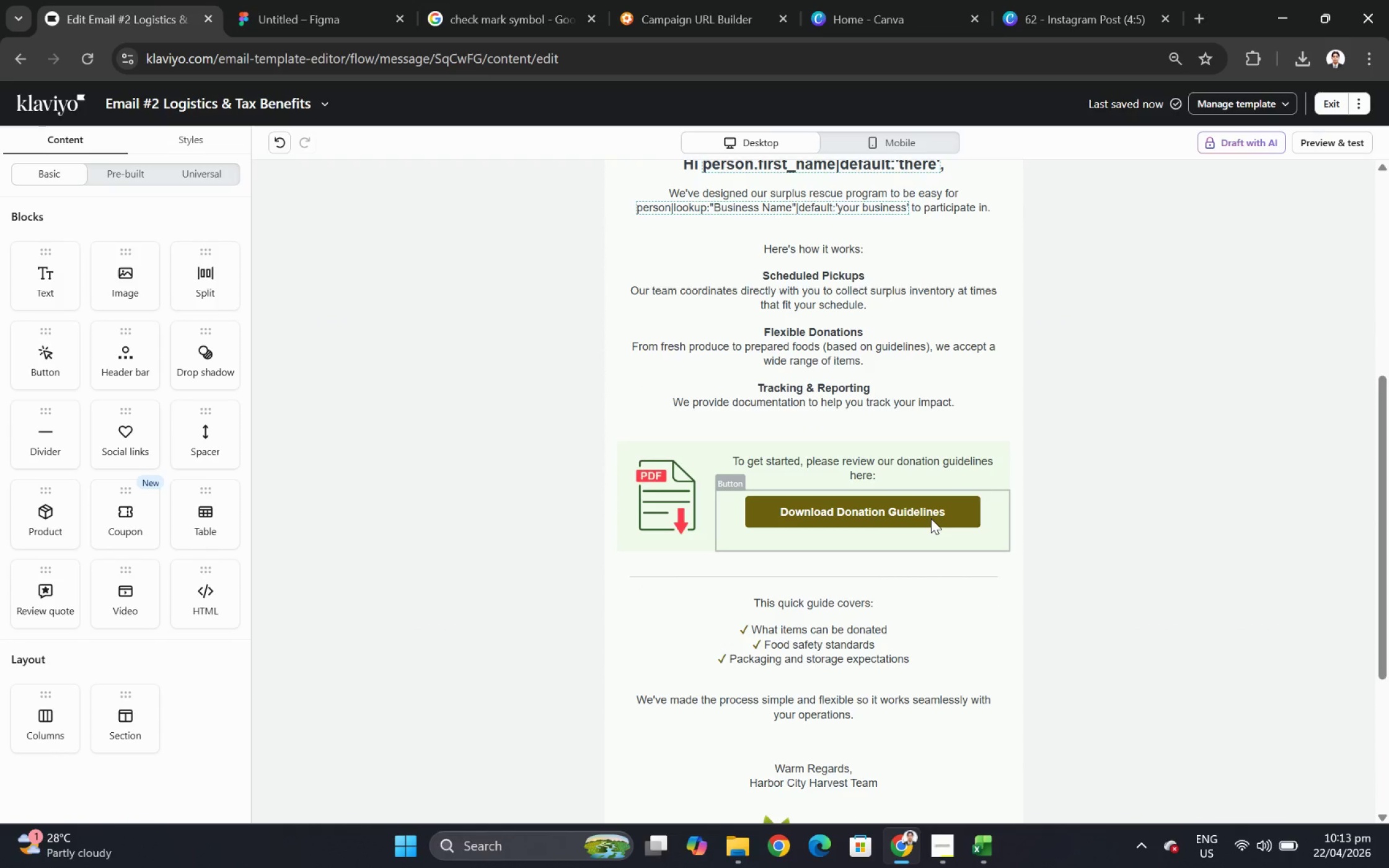 
left_click([860, 468])
 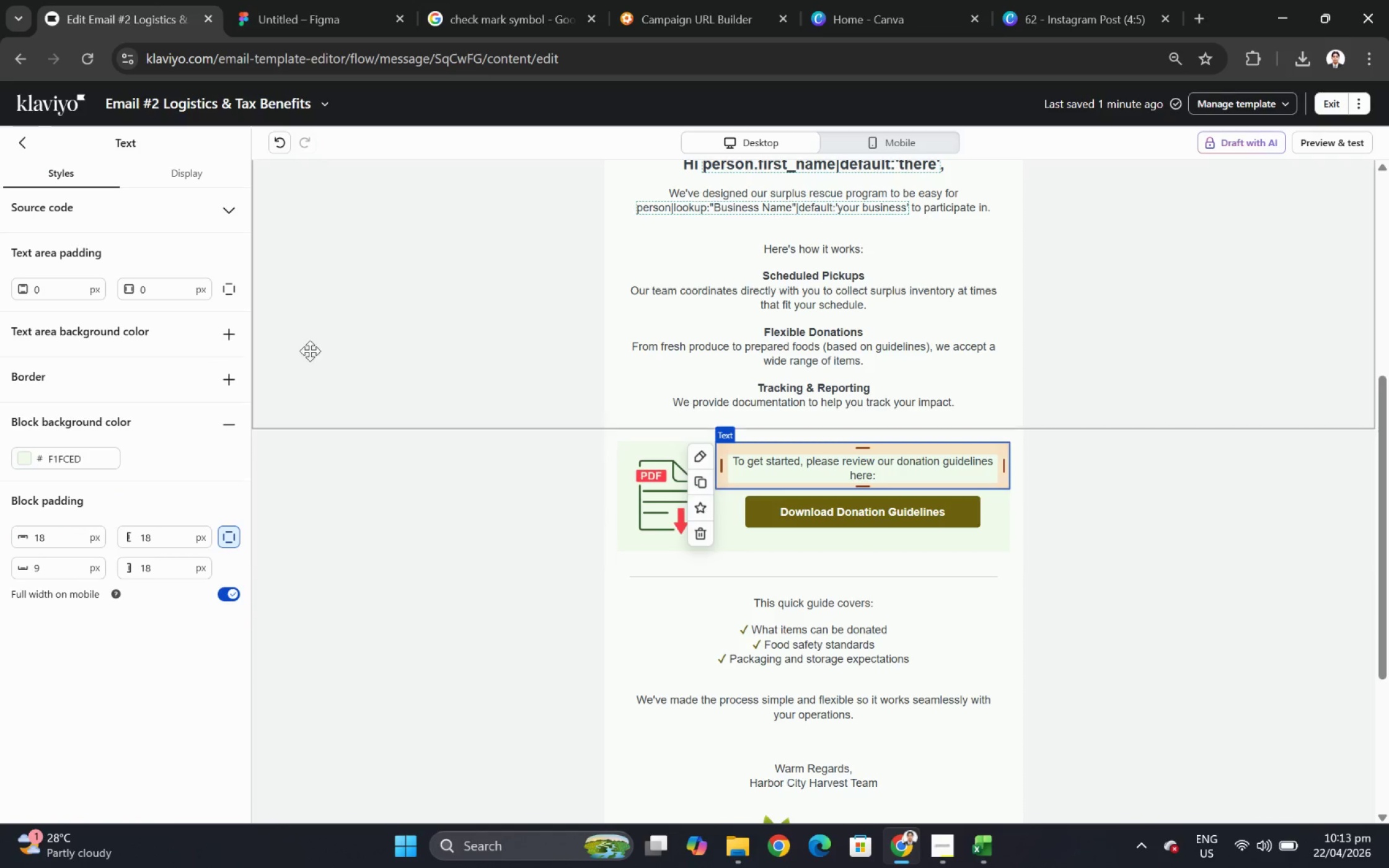 
left_click([21, 147])
 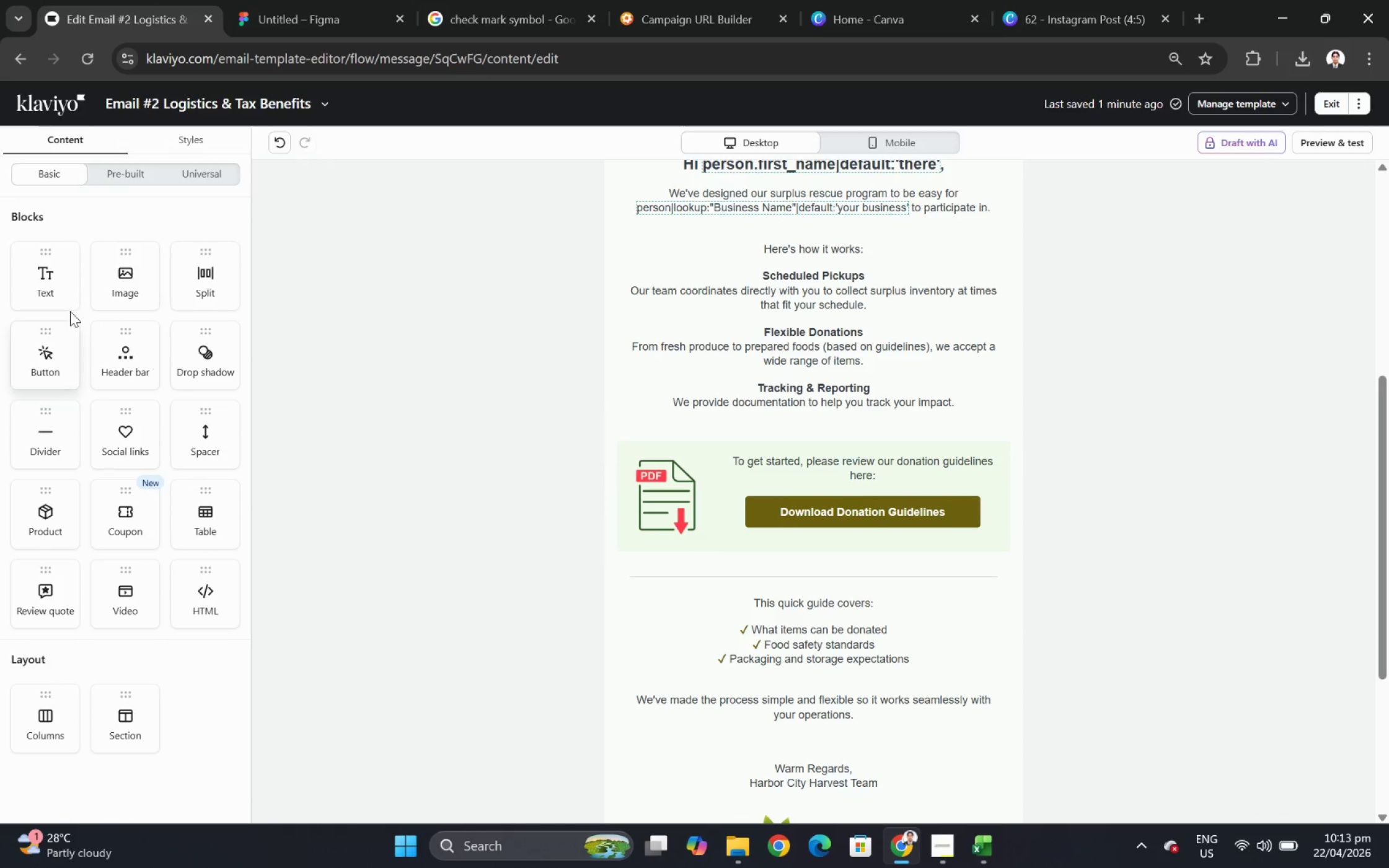 
left_click_drag(start_coordinate=[58, 284], to_coordinate=[824, 449])
 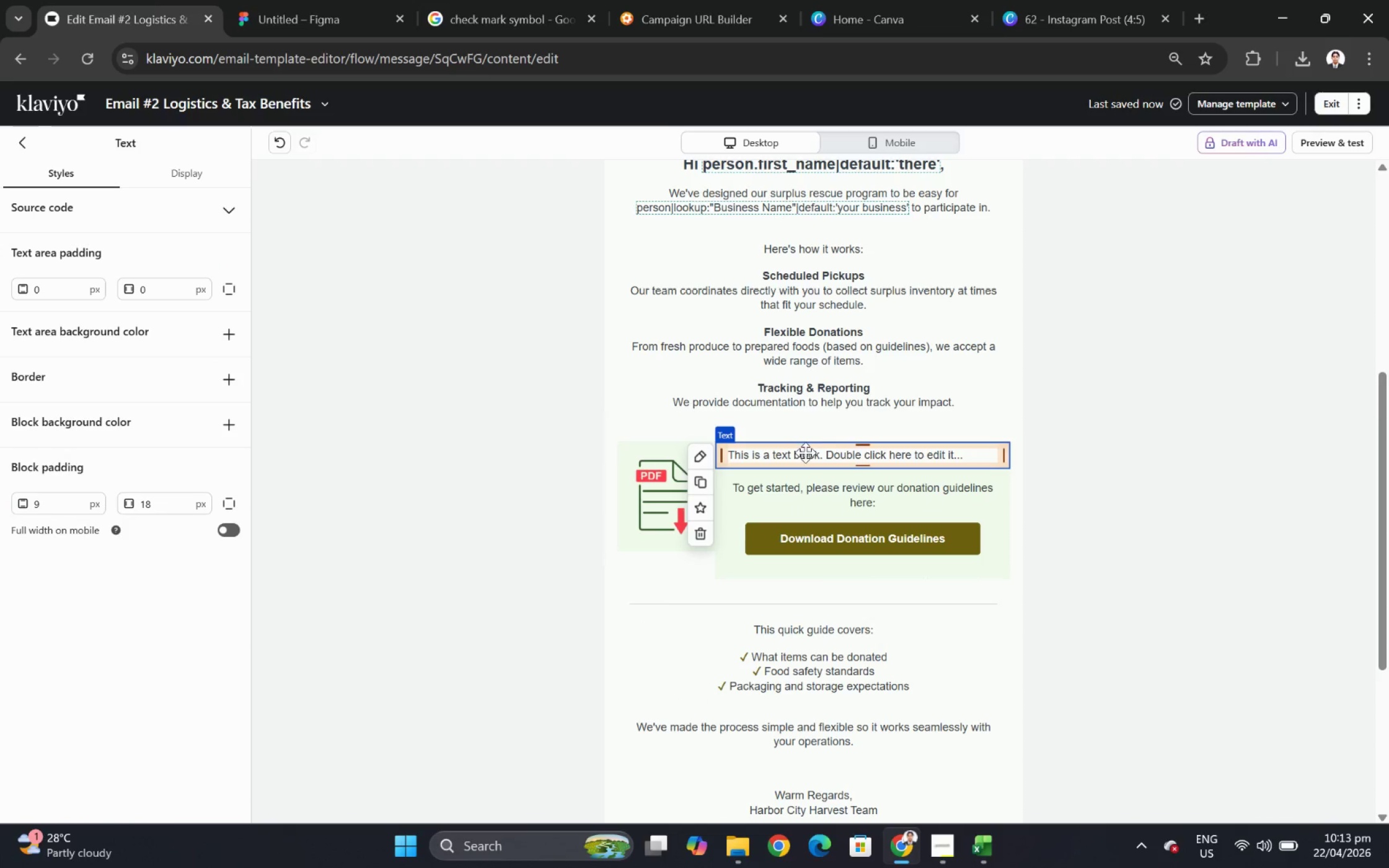 
double_click([806, 452])
 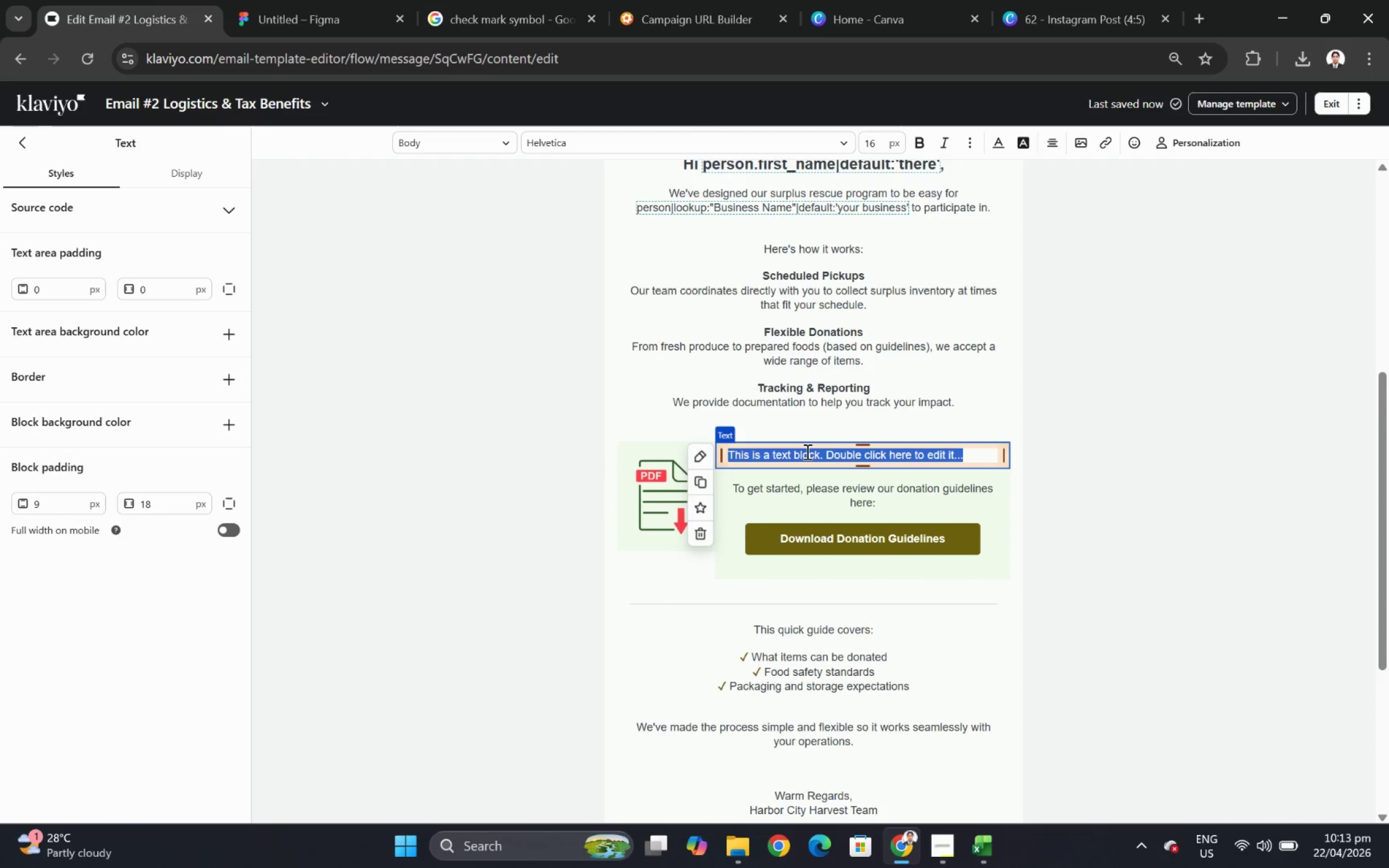 
wait(5.06)
 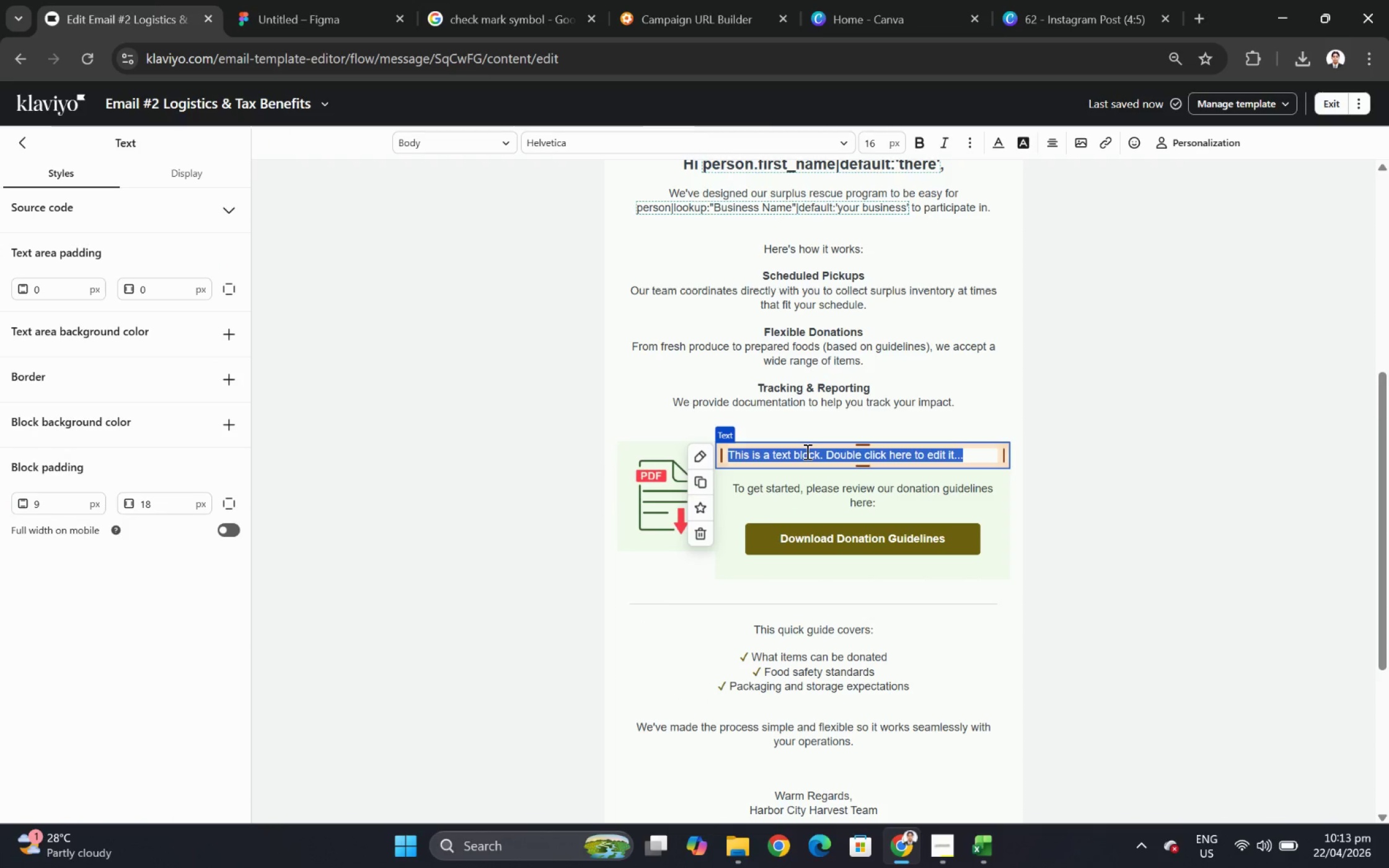 
type(A)
key(Backspace)
type(Tax E)
key(Backspace)
type(Inentives)
 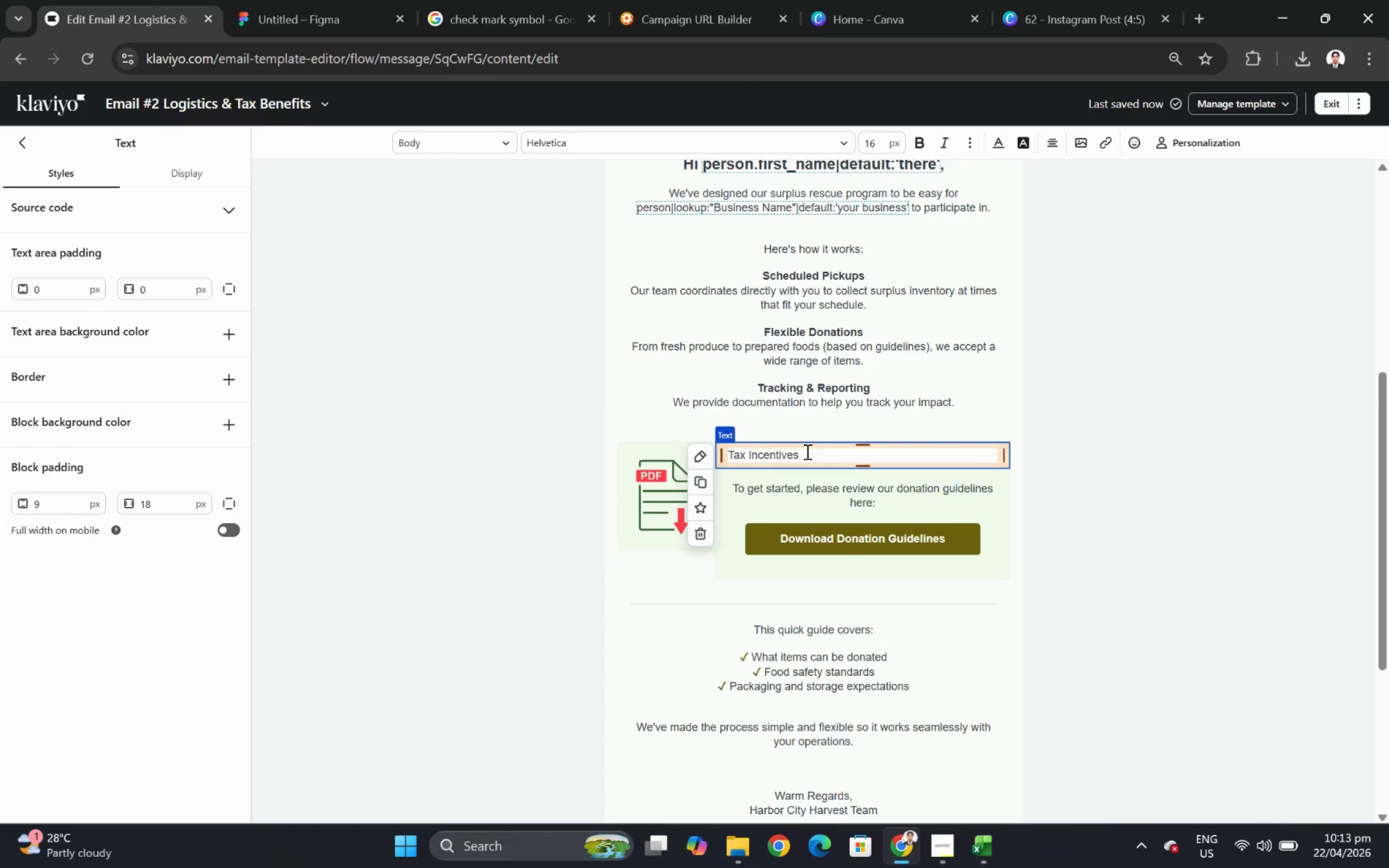 
 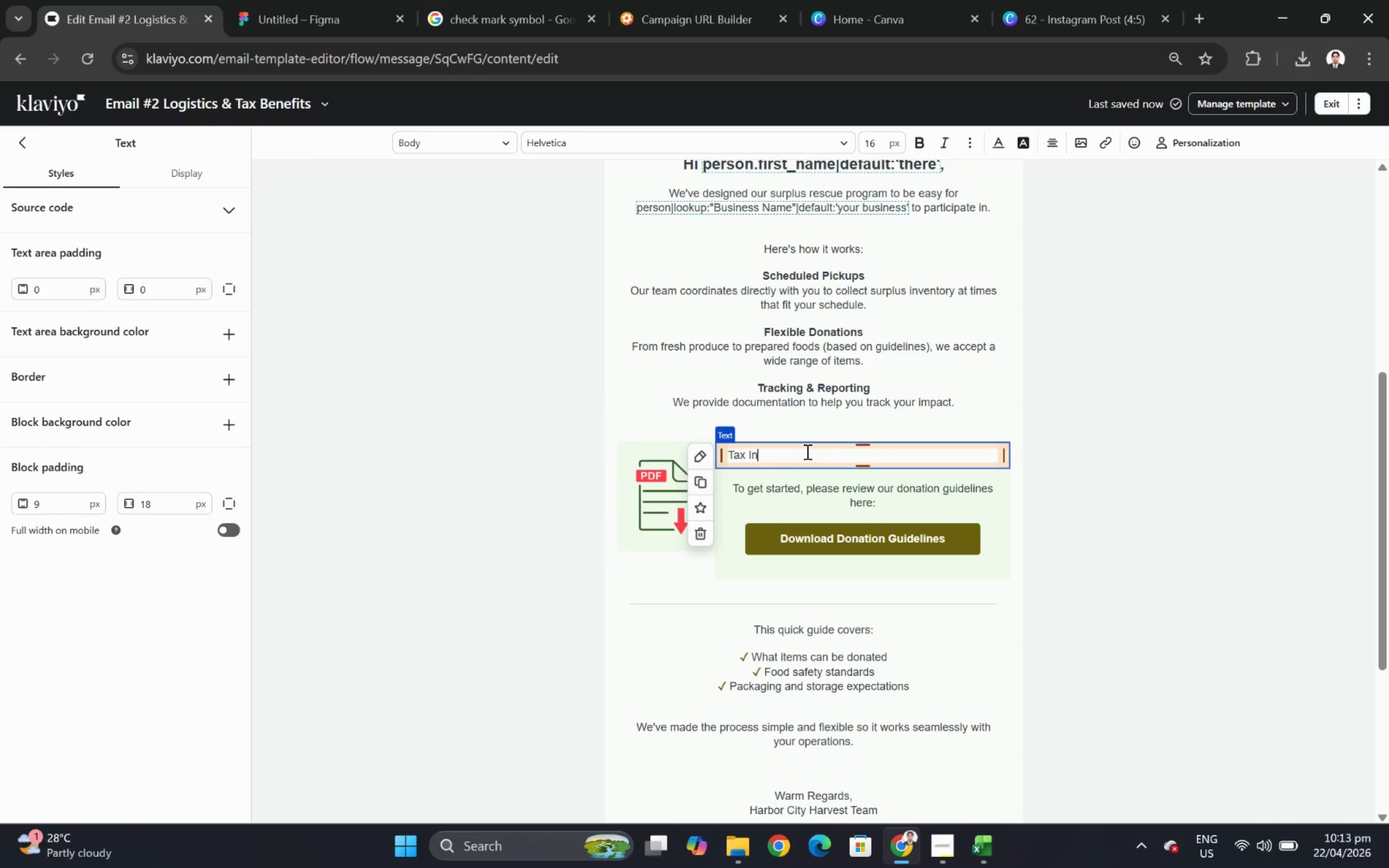 
hold_key(key=C, duration=0.31)
 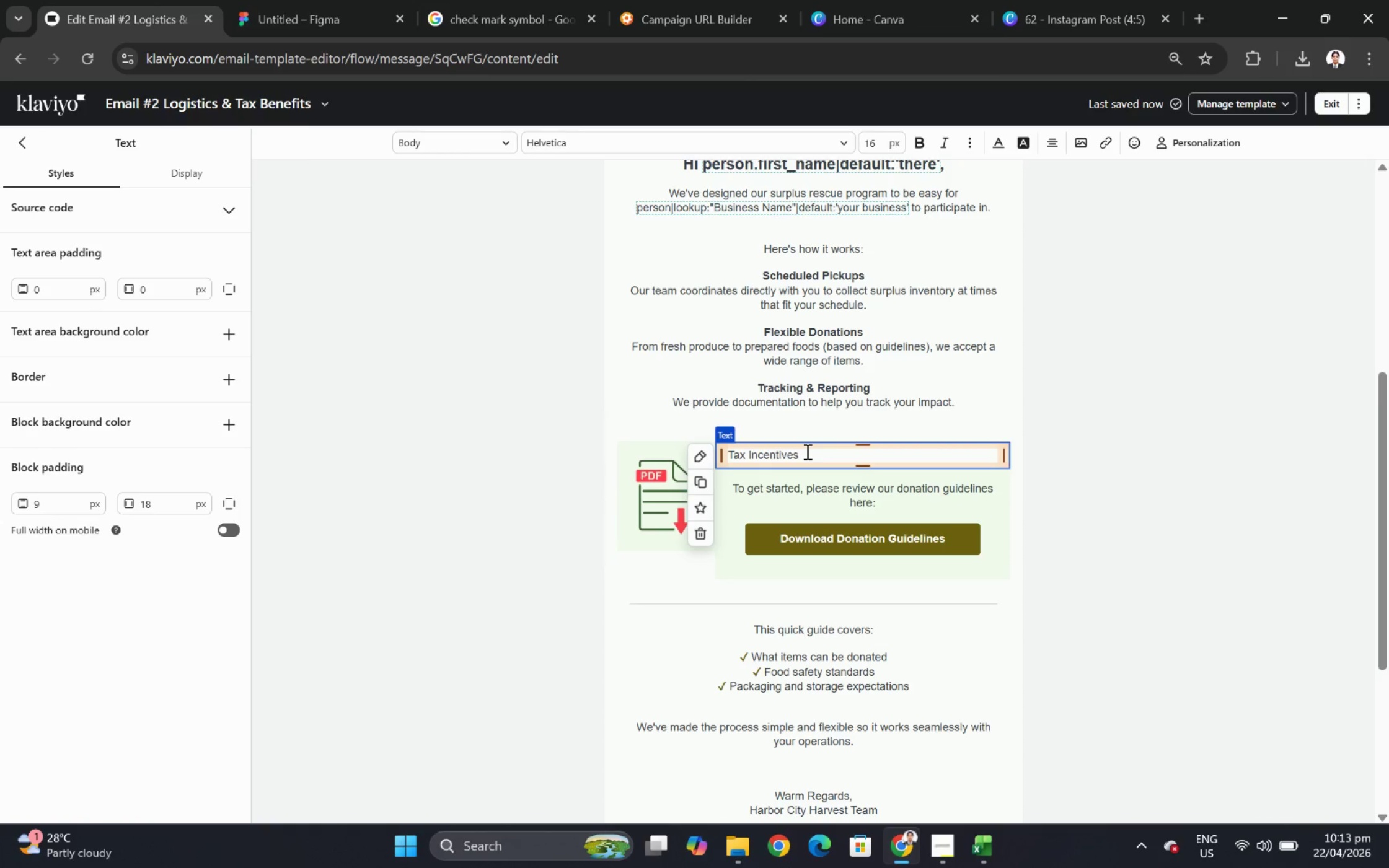 
left_click([1151, 441])
 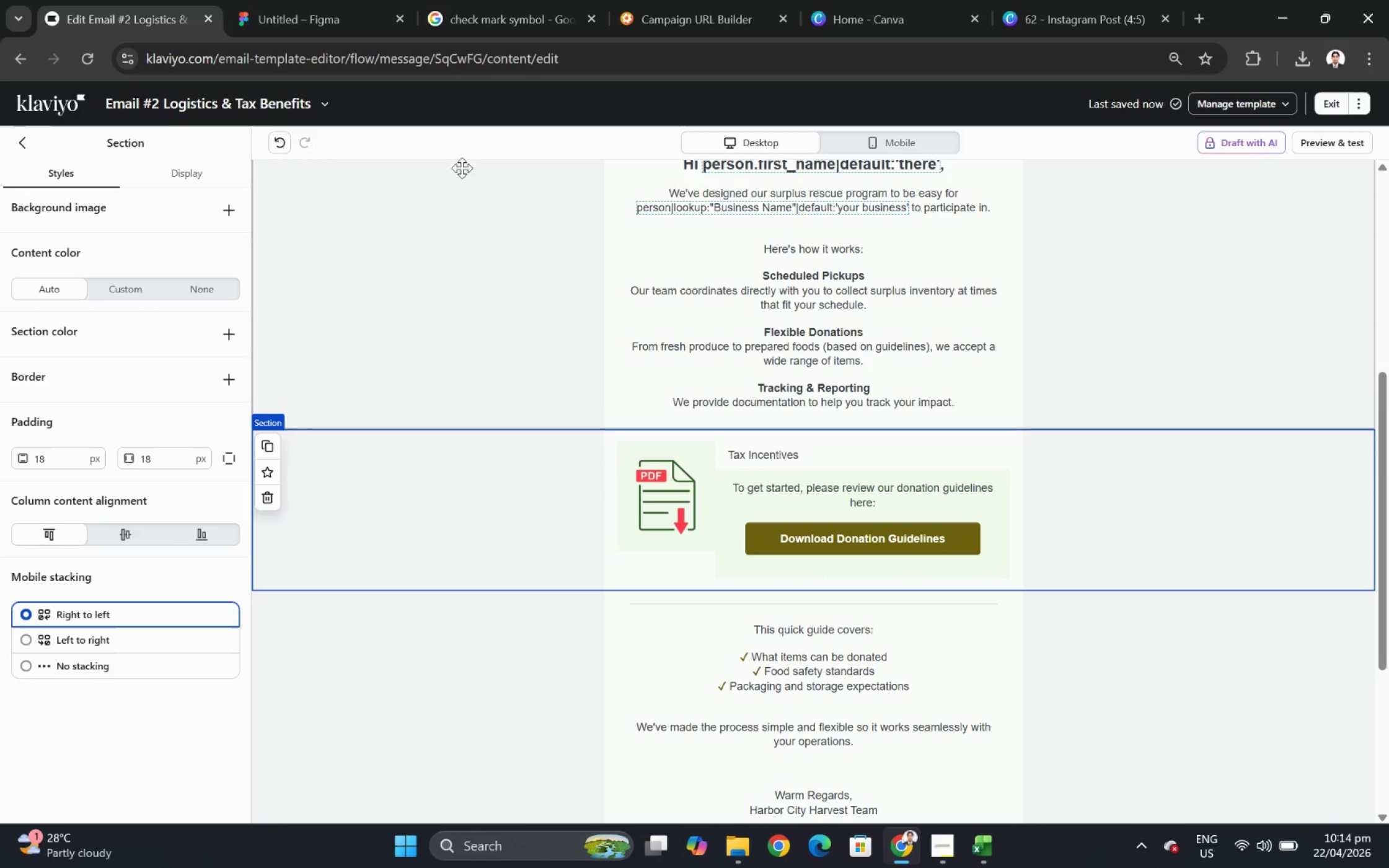 
left_click([276, 142])
 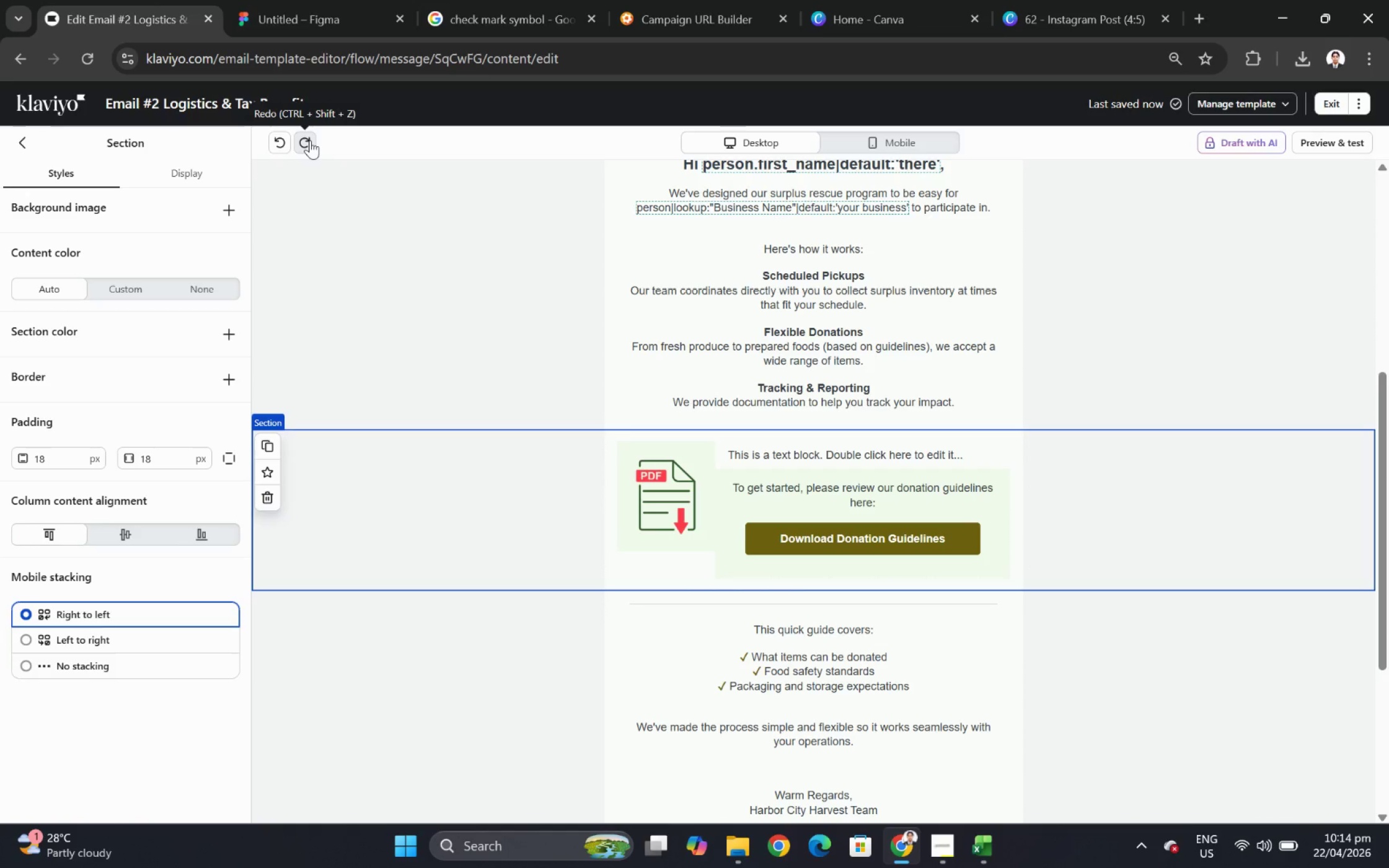 
left_click([287, 139])
 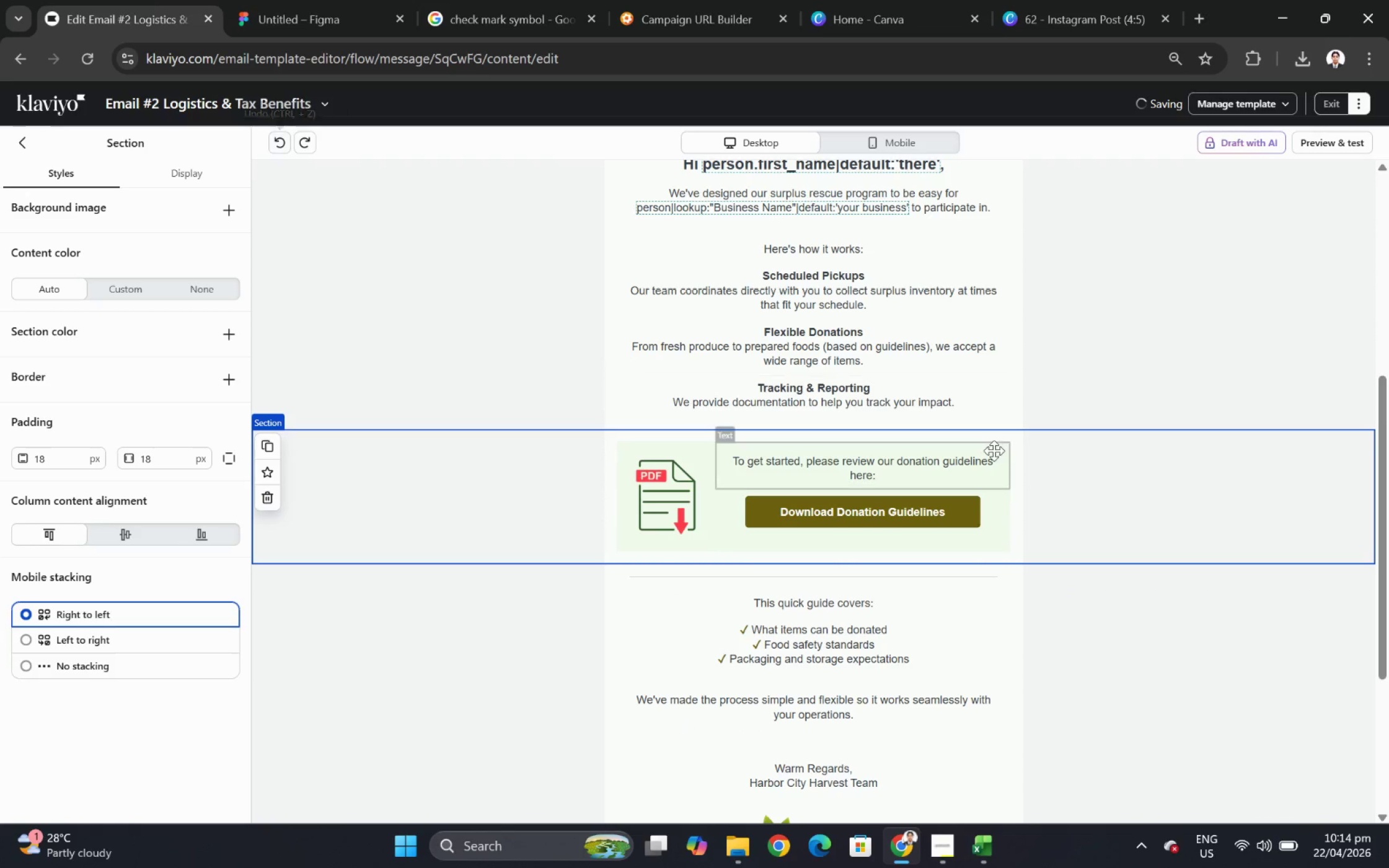 
left_click([943, 455])
 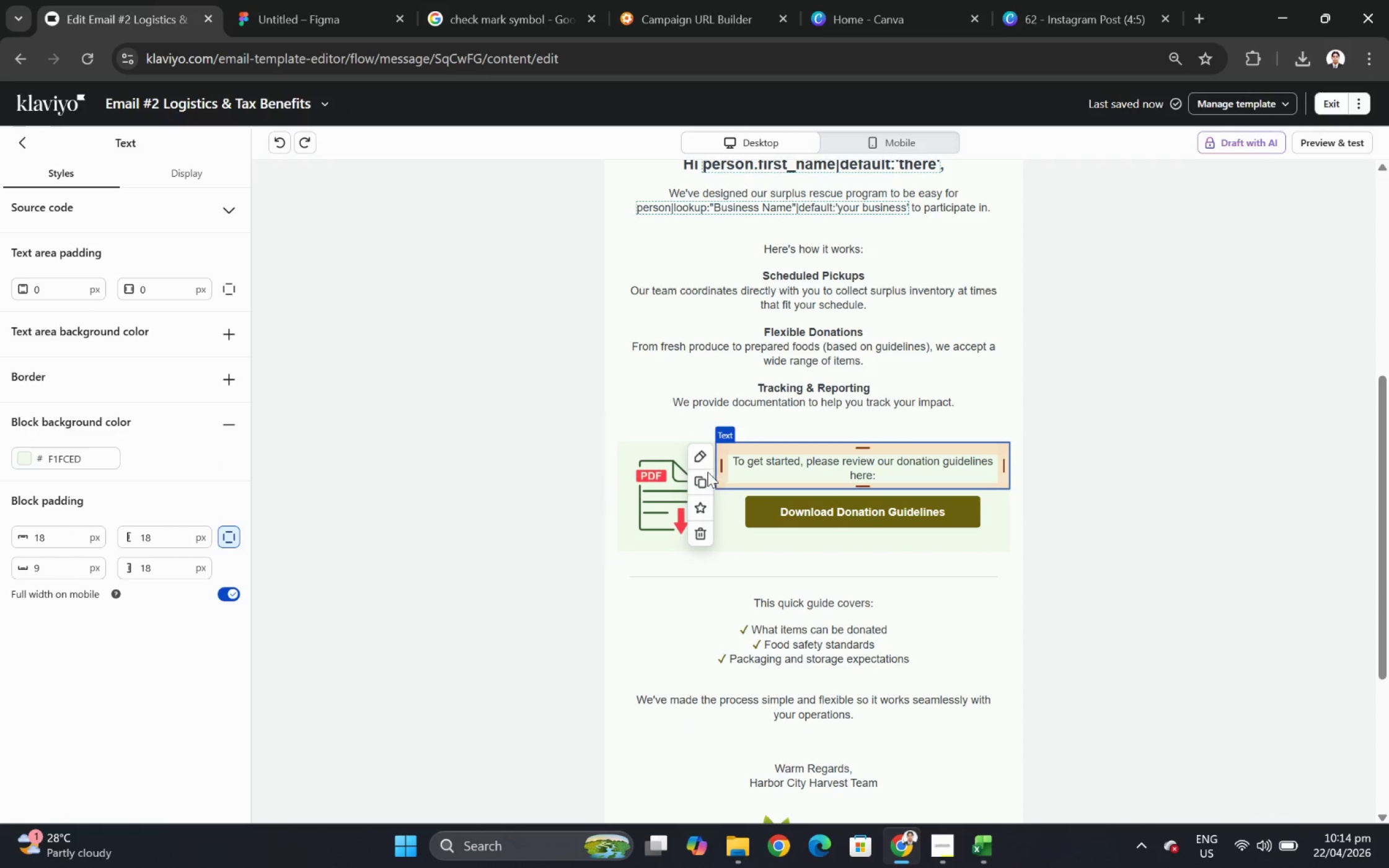 
left_click([702, 476])
 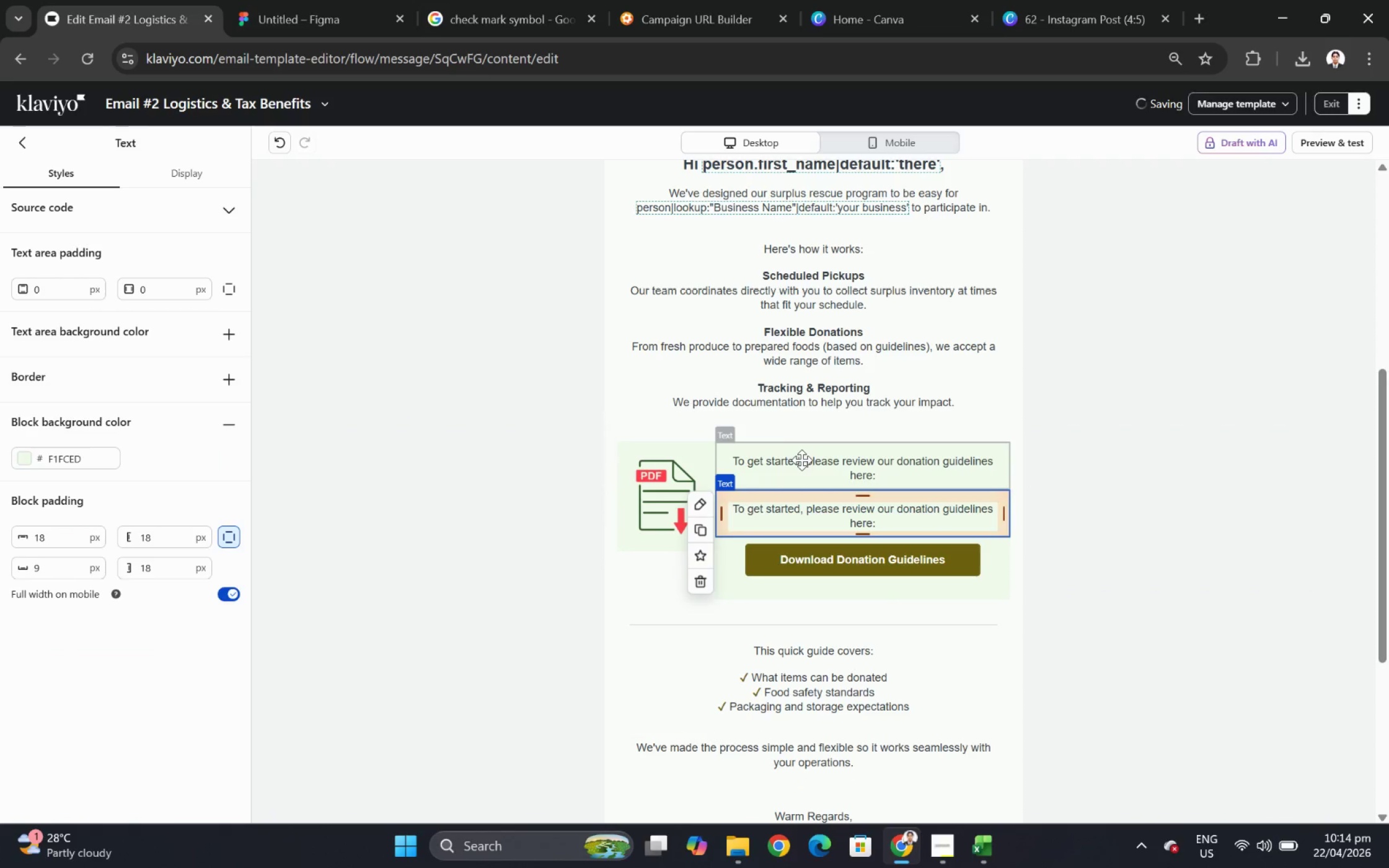 
double_click([802, 460])
 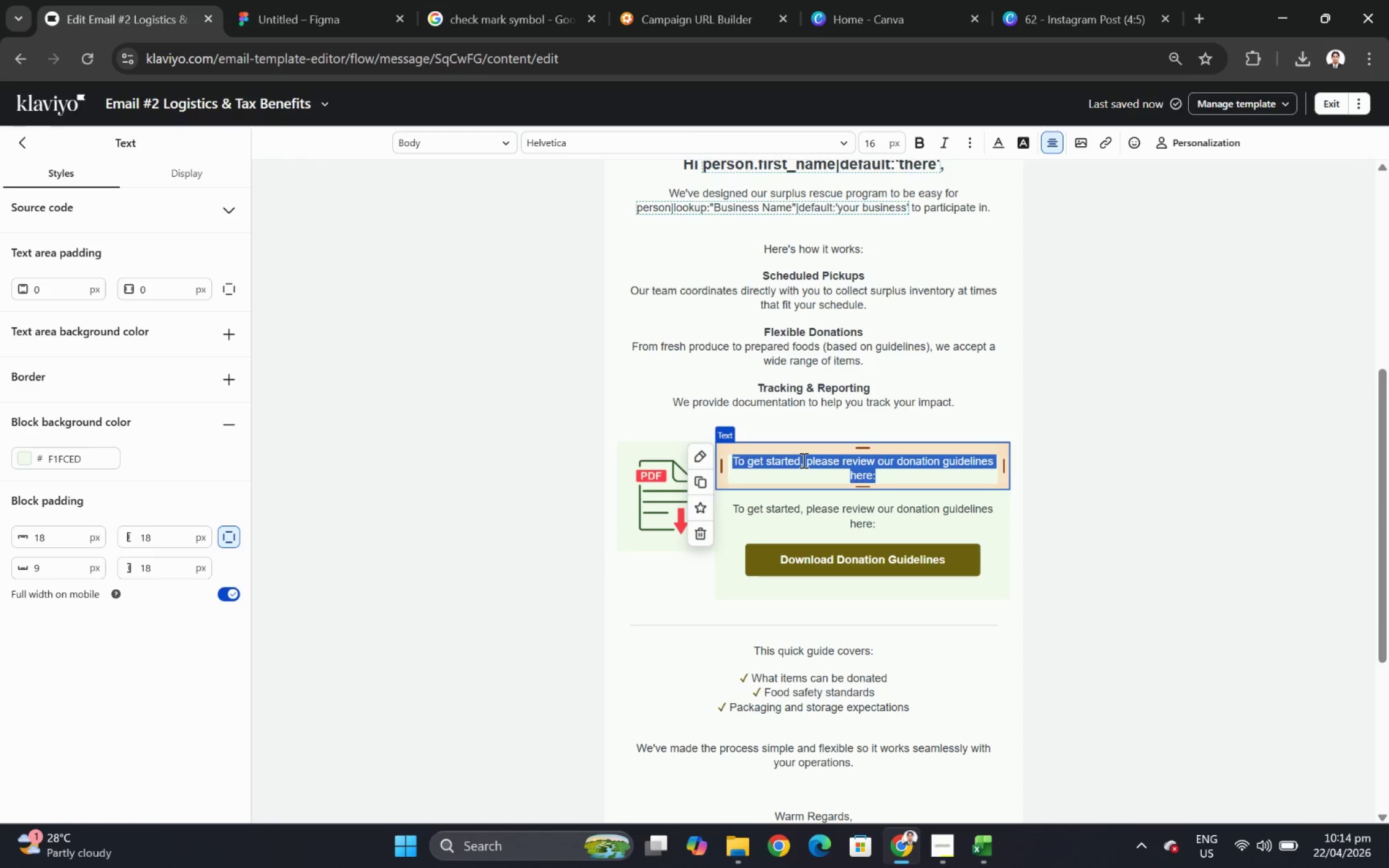 
type(TAX)
key(Backspace)
key(Backspace)
type(acx)
key(Backspace)
key(Backspace)
type(x Incentives)
 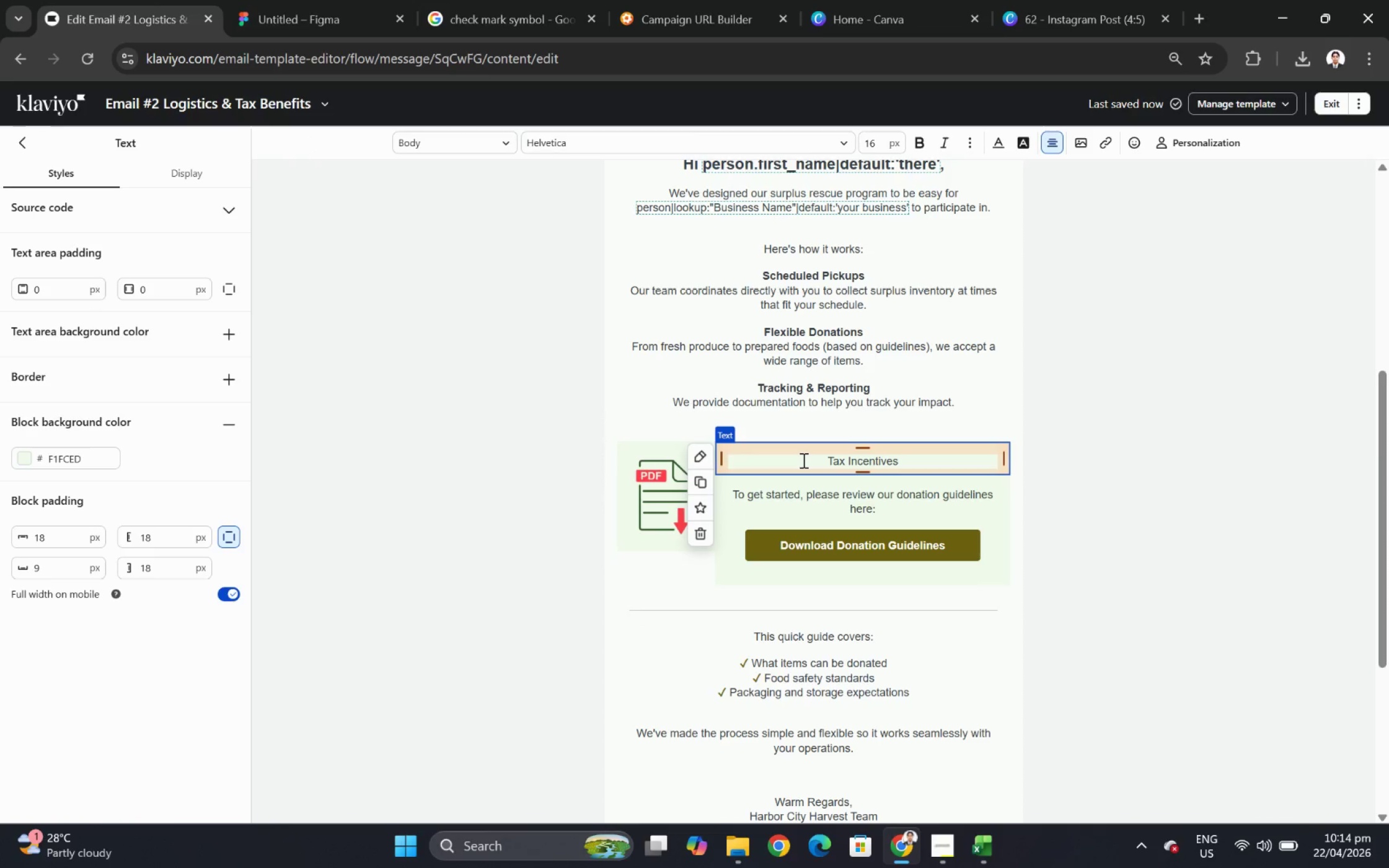 
key(Control+A)
 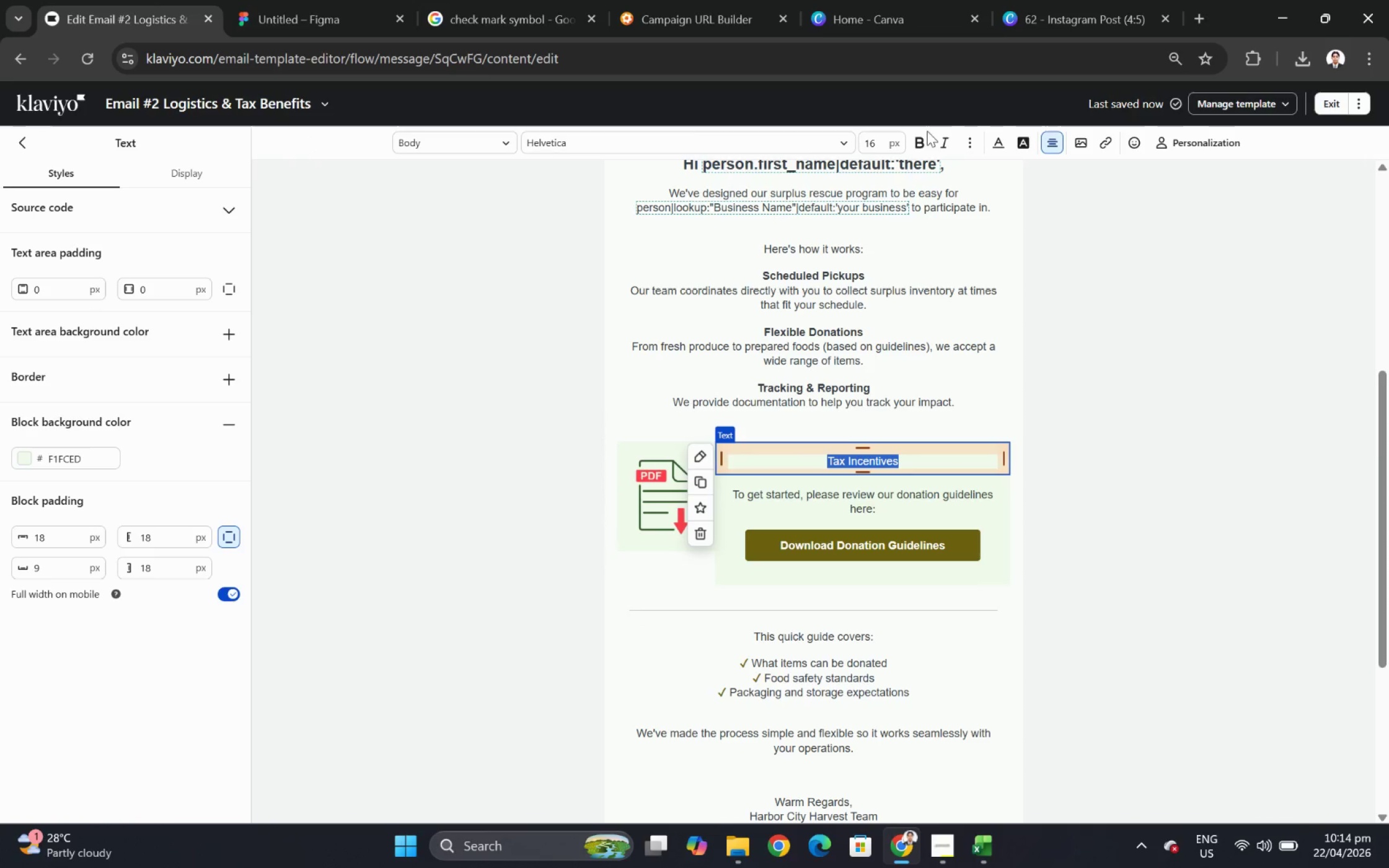 
left_click([926, 136])
 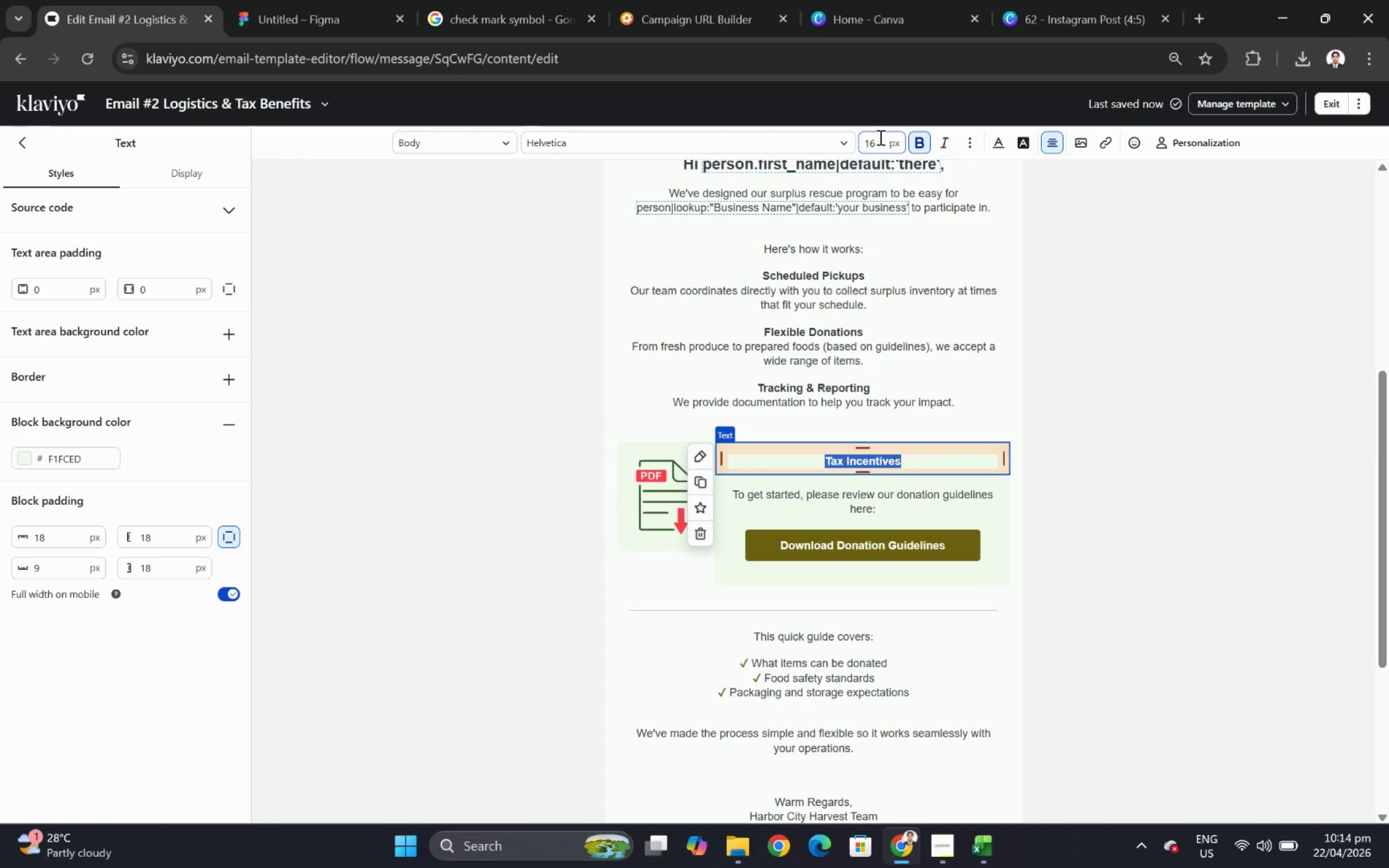 
double_click([879, 137])
 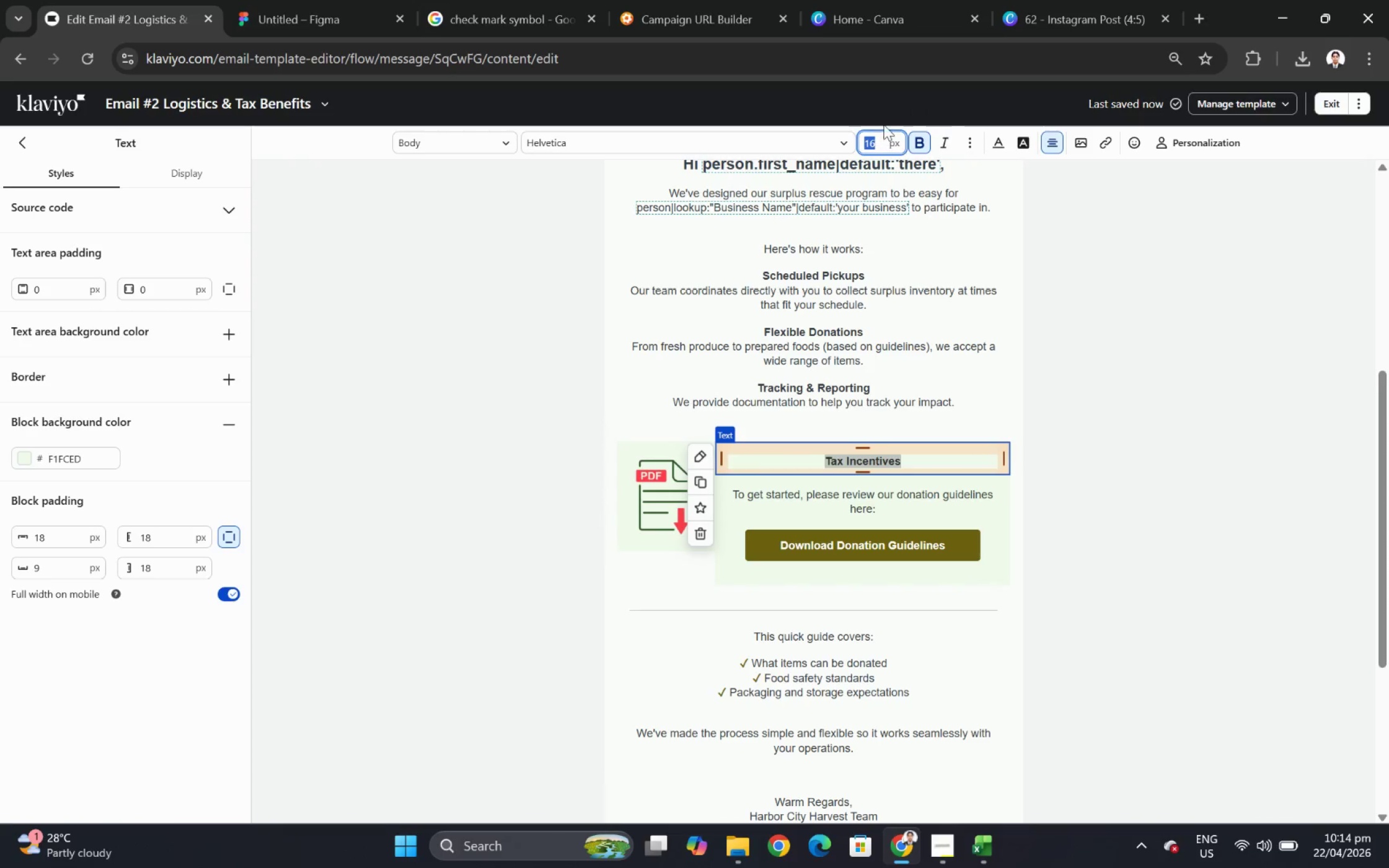 
key(Numpad1)
 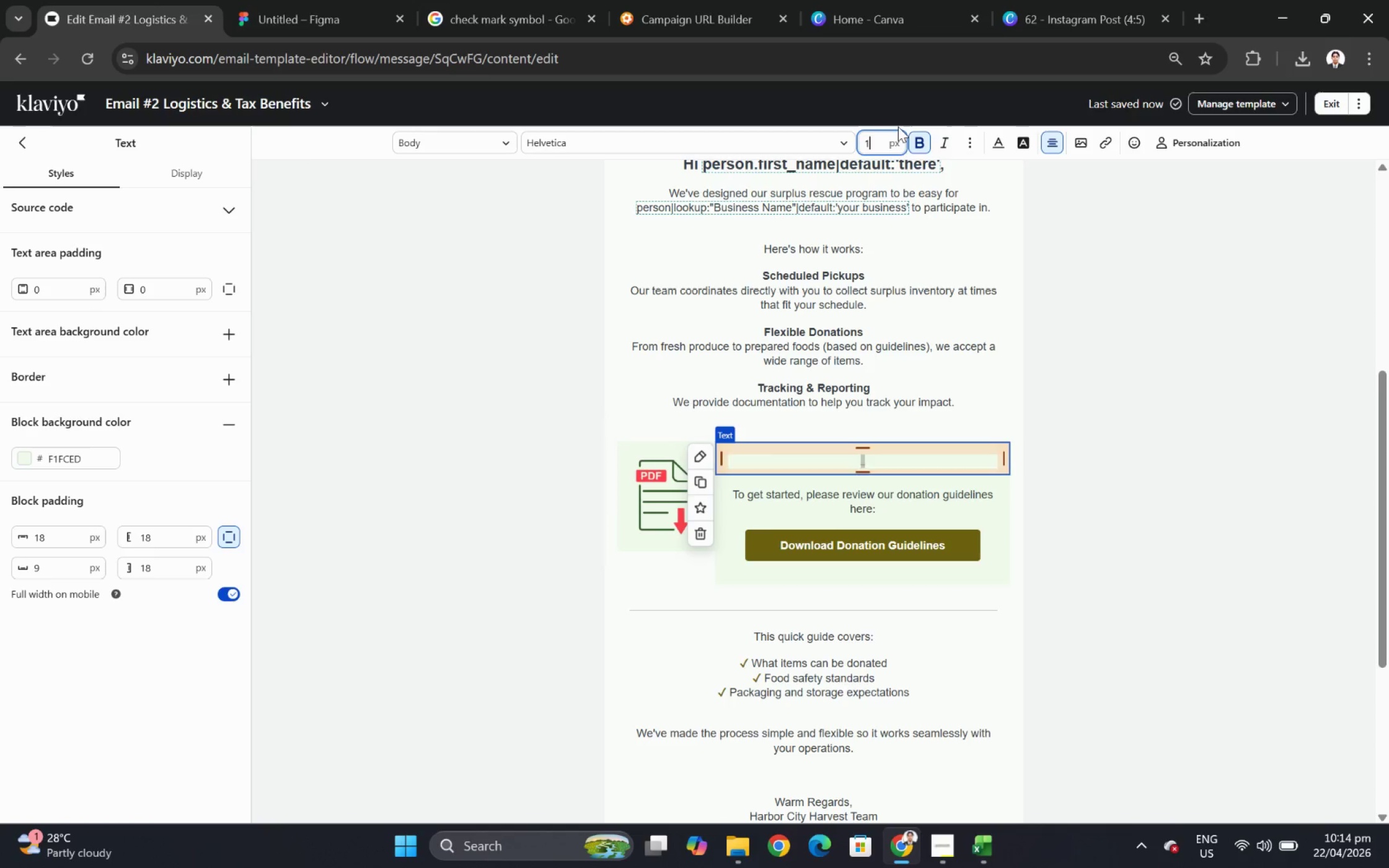 
key(Numpad8)
 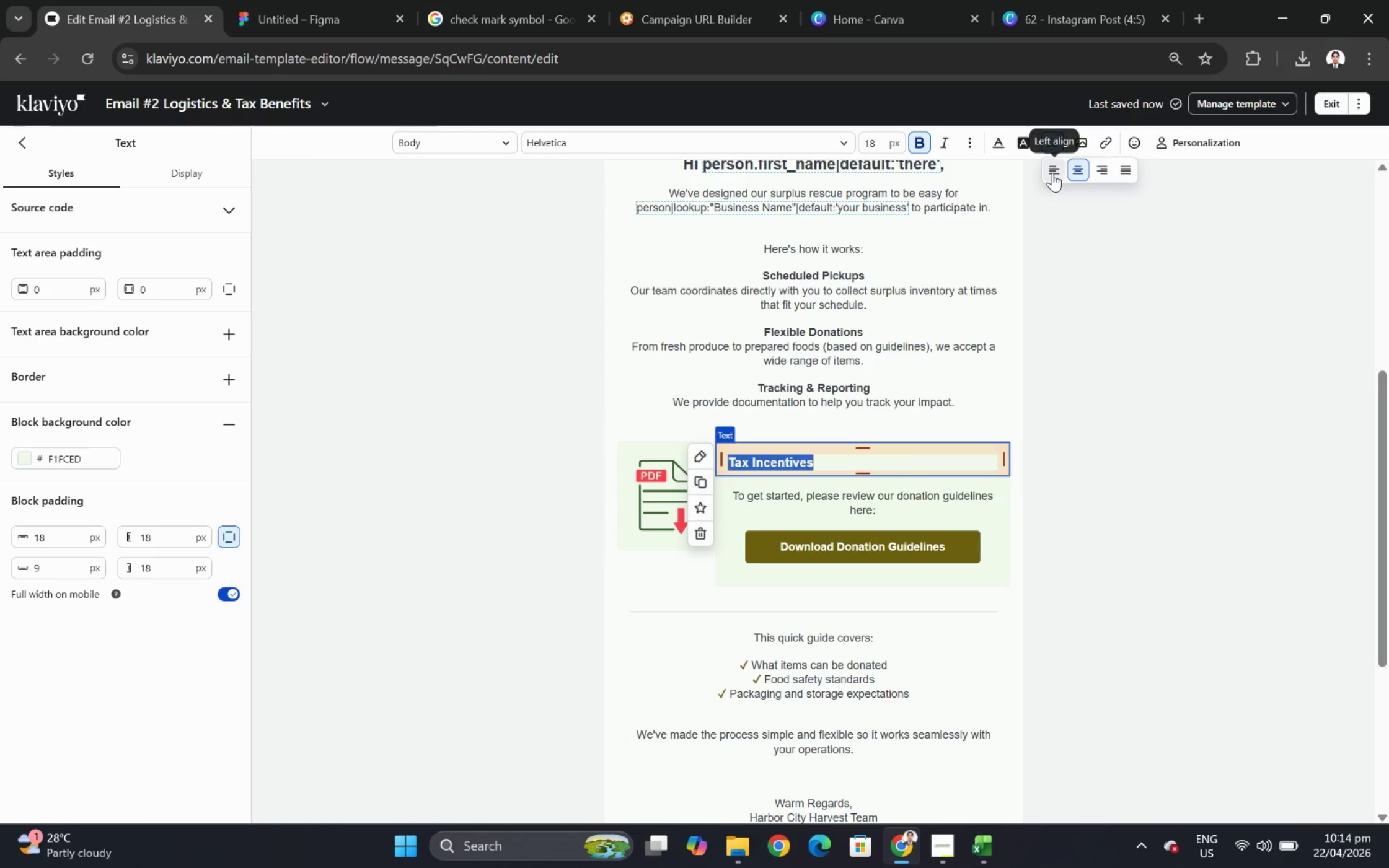 
left_click([1166, 485])
 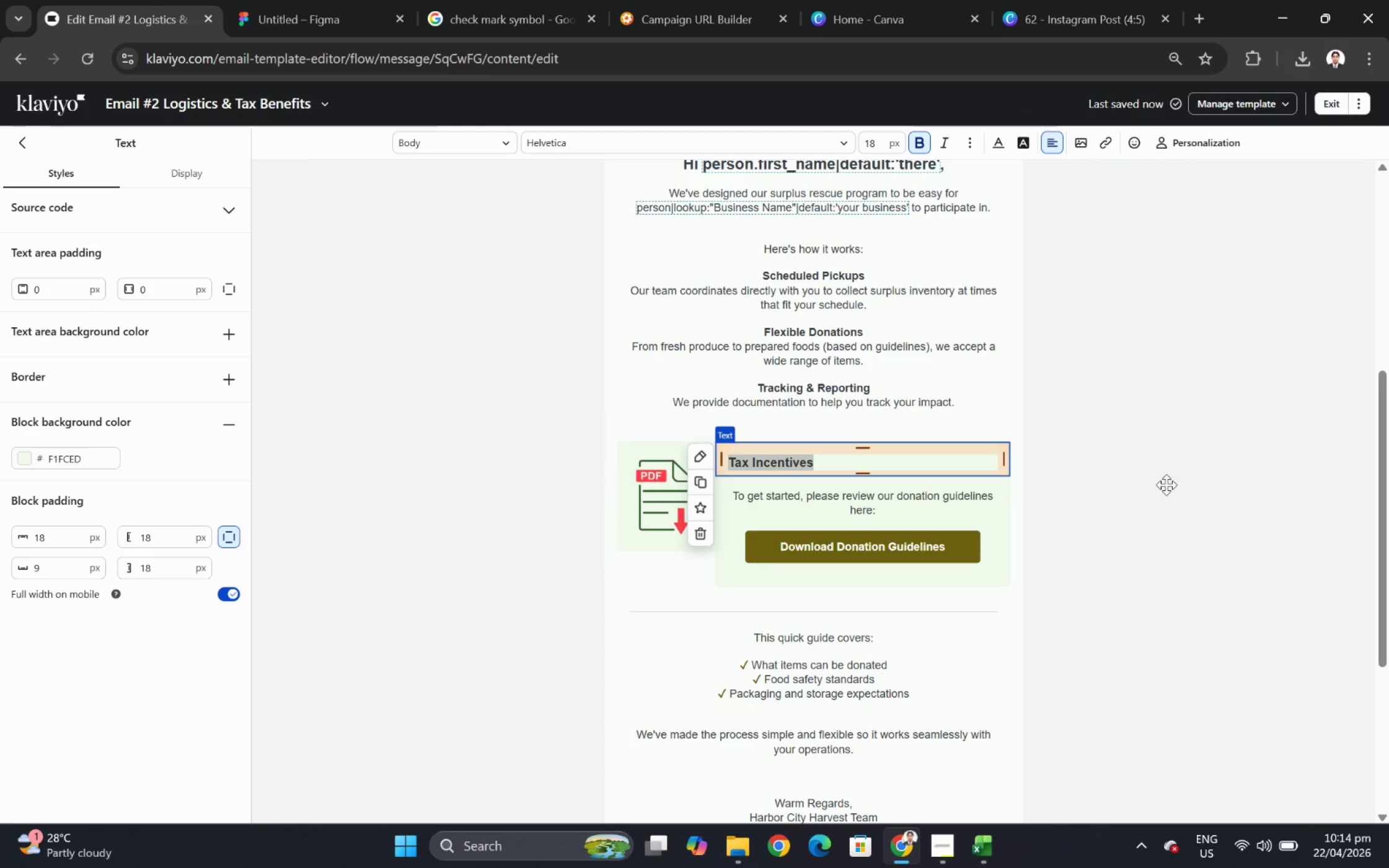 
left_click([1166, 484])
 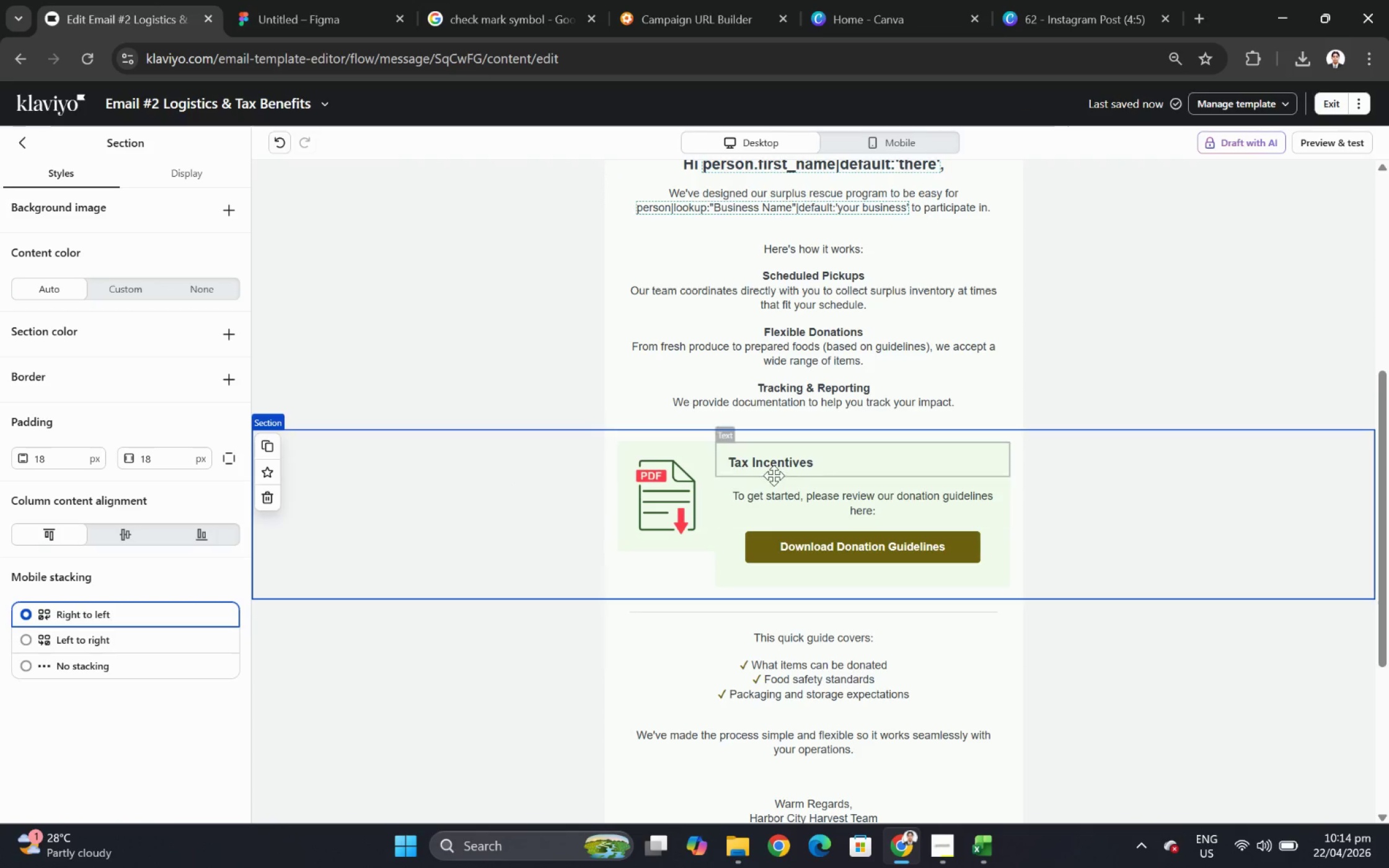 
wait(5.81)
 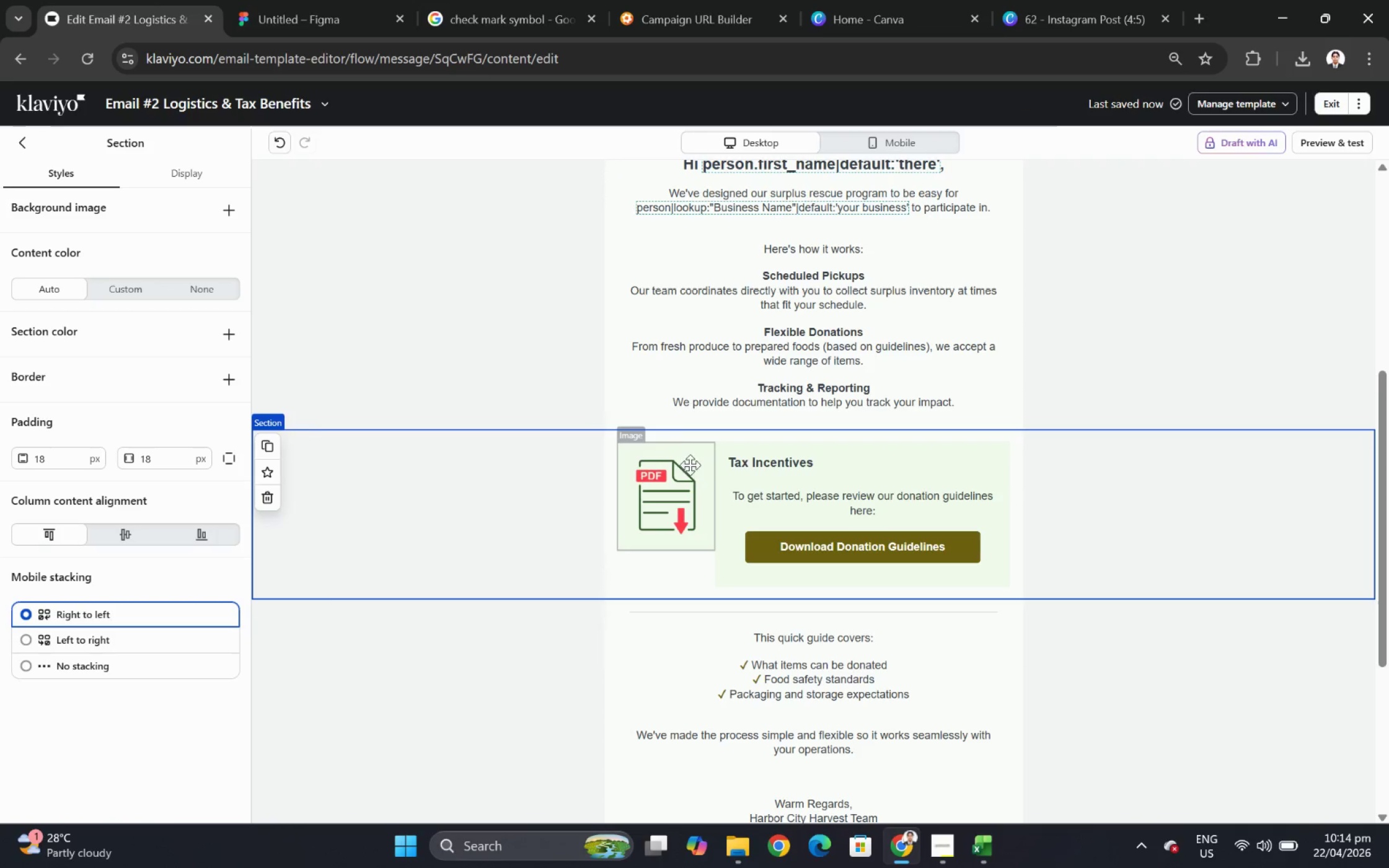 
left_click([837, 397])
 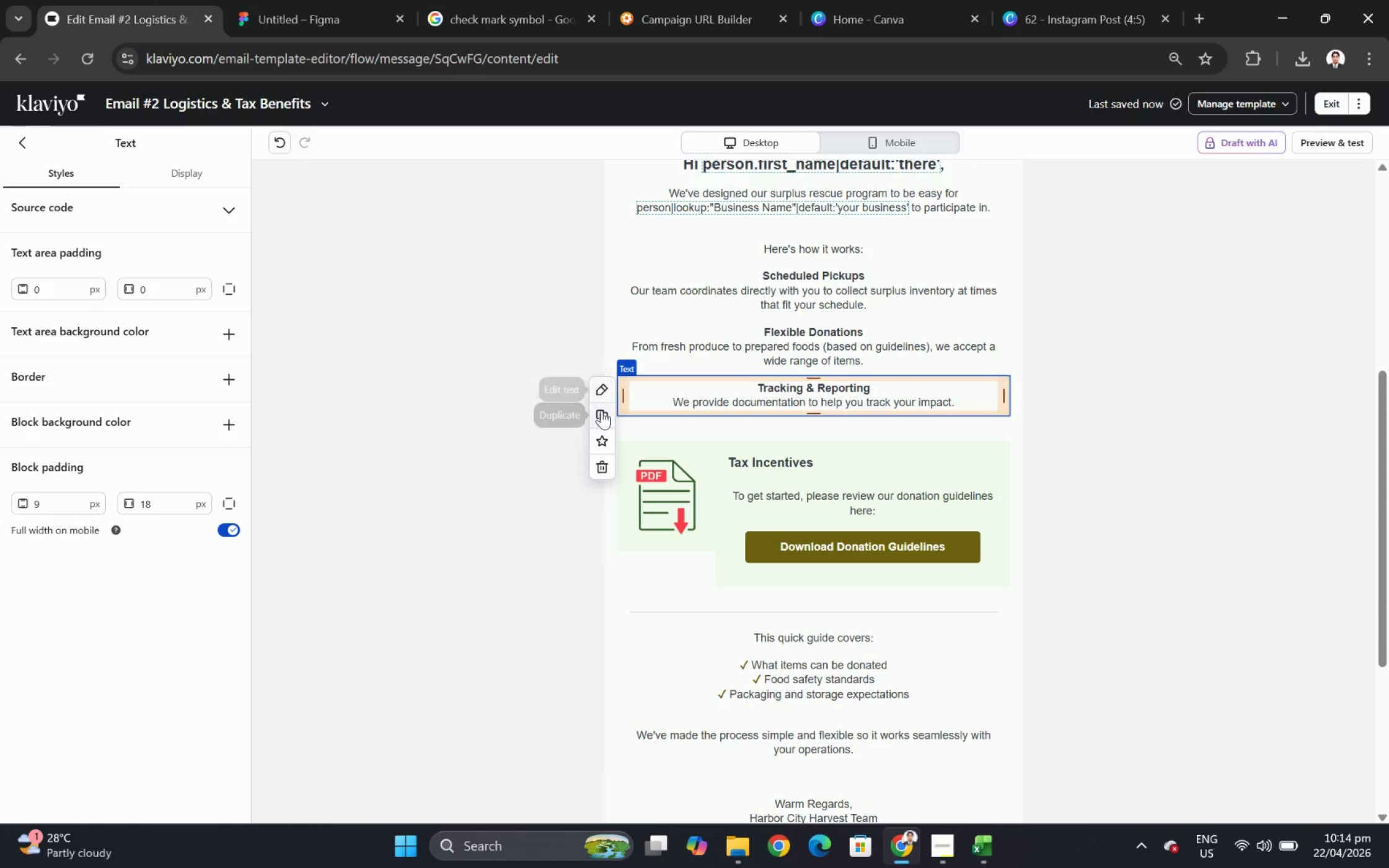 
left_click([606, 416])
 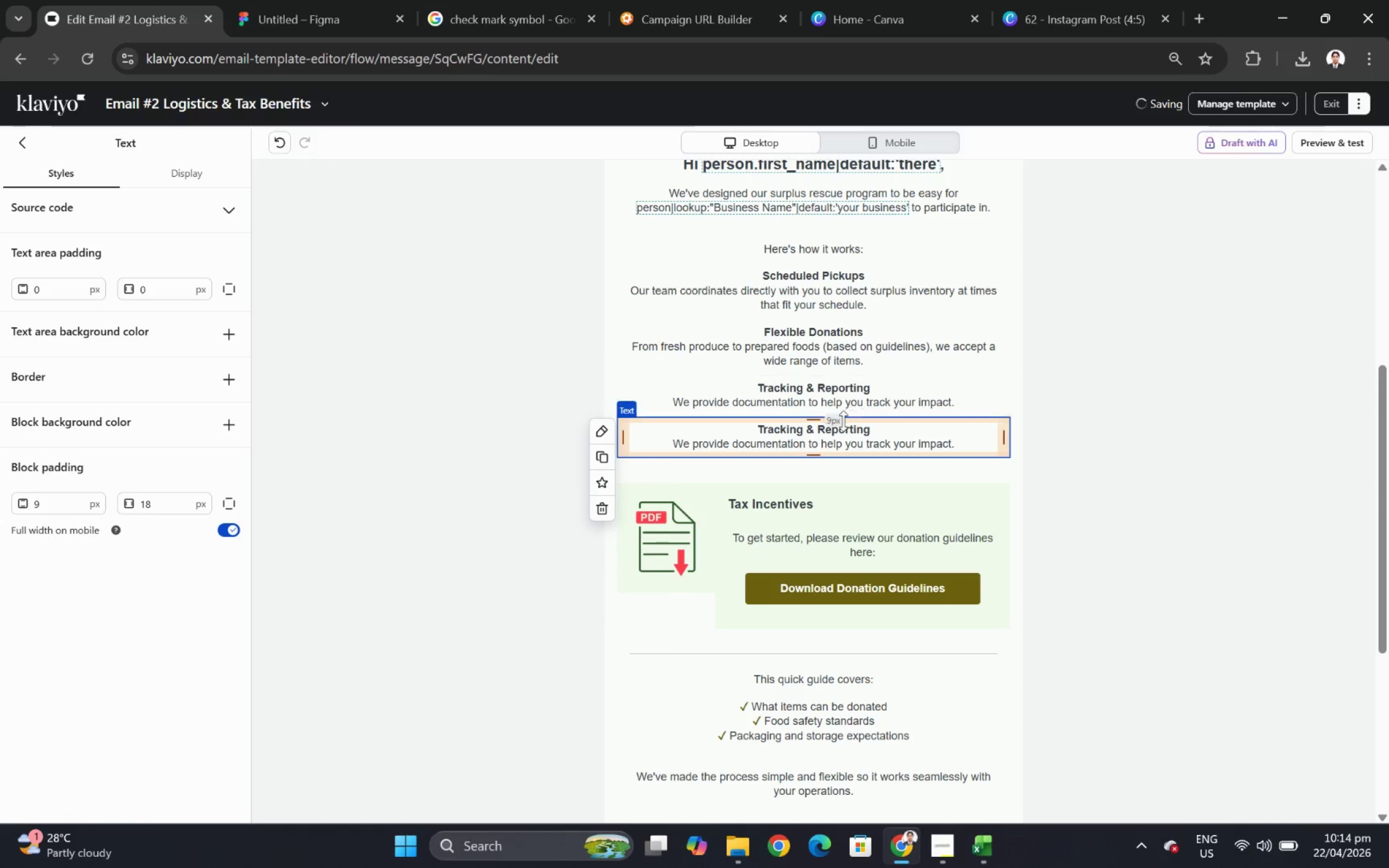 
left_click_drag(start_coordinate=[824, 432], to_coordinate=[761, 457])
 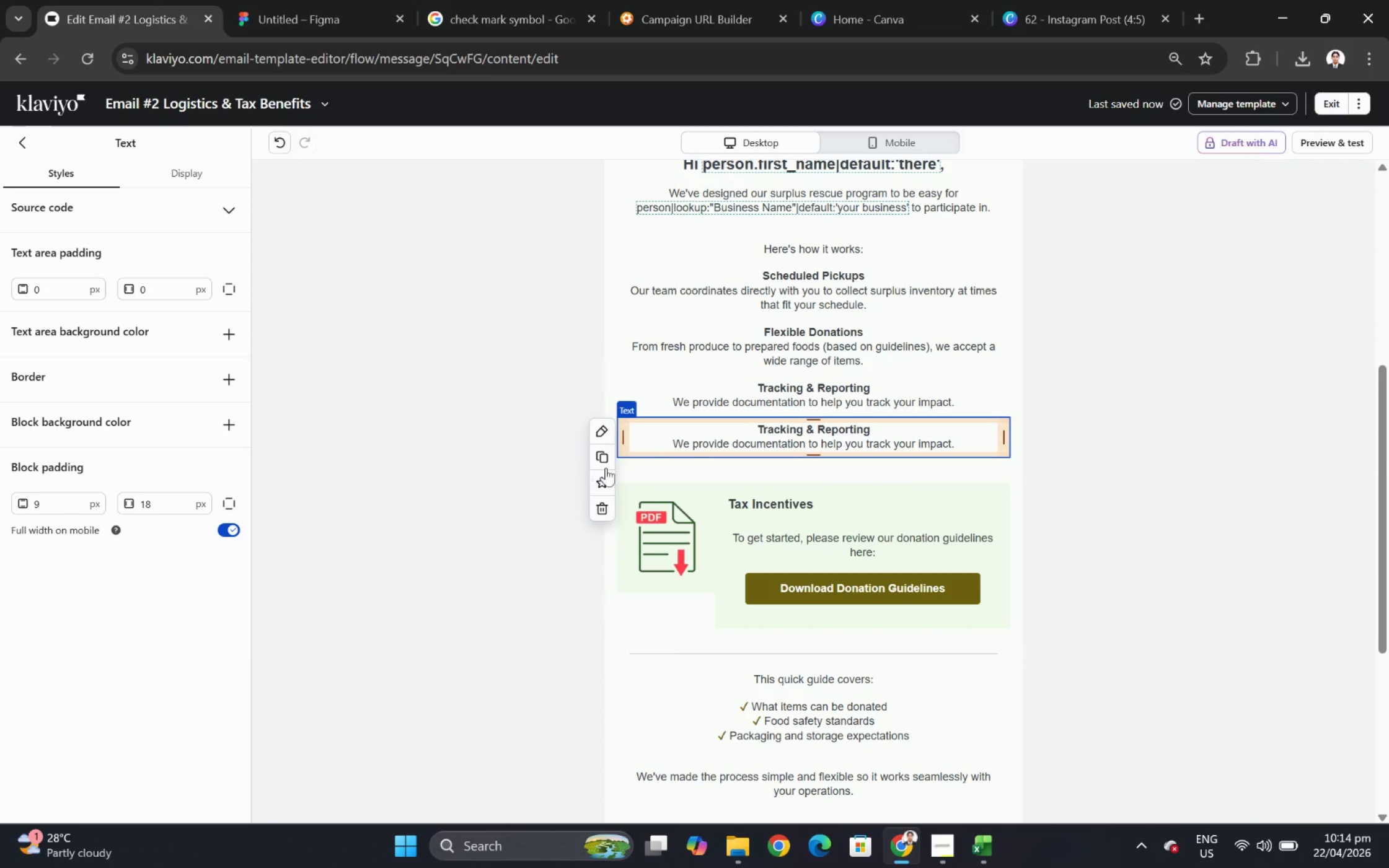 
left_click_drag(start_coordinate=[734, 431], to_coordinate=[713, 450])
 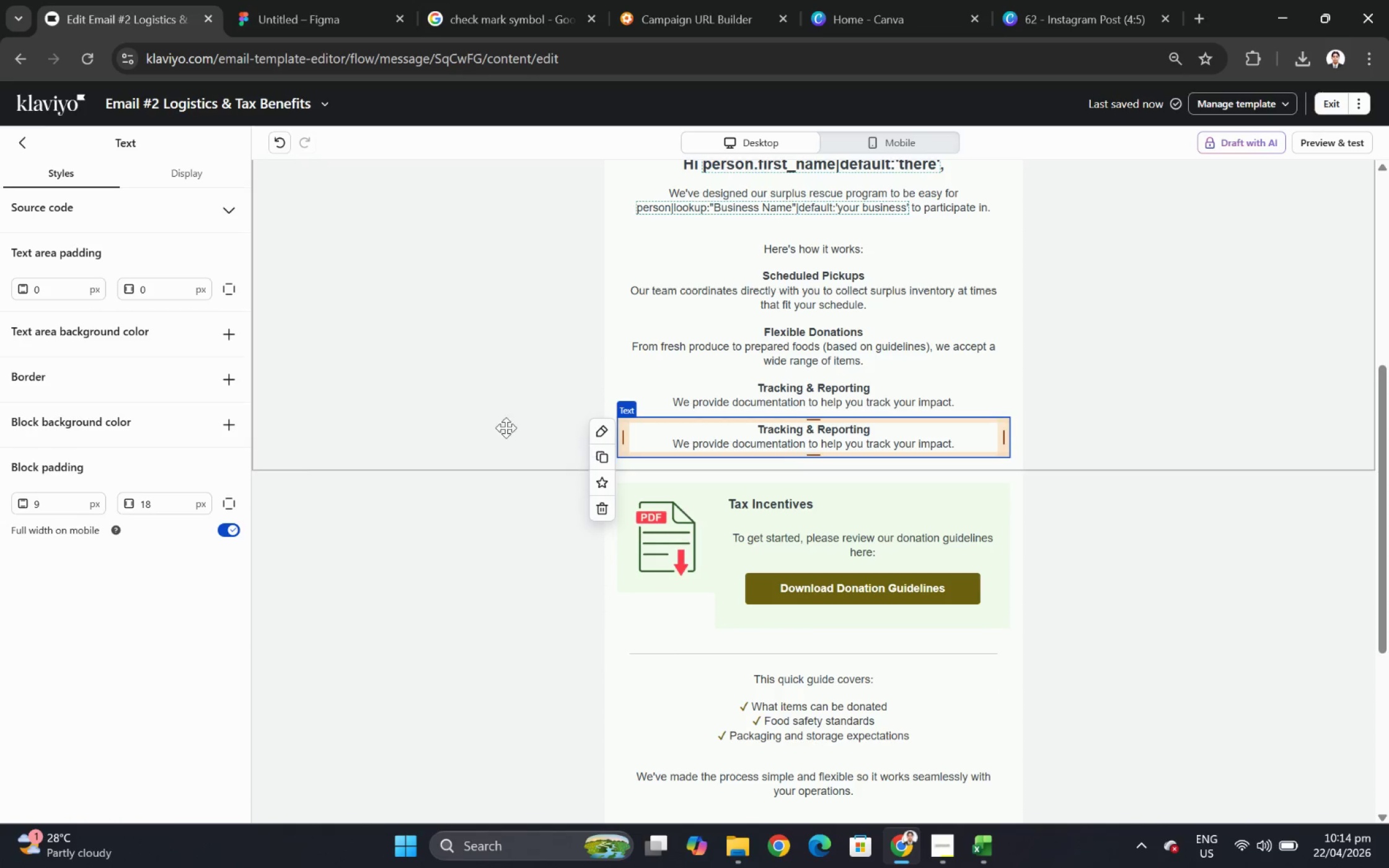 
left_click([483, 540])
 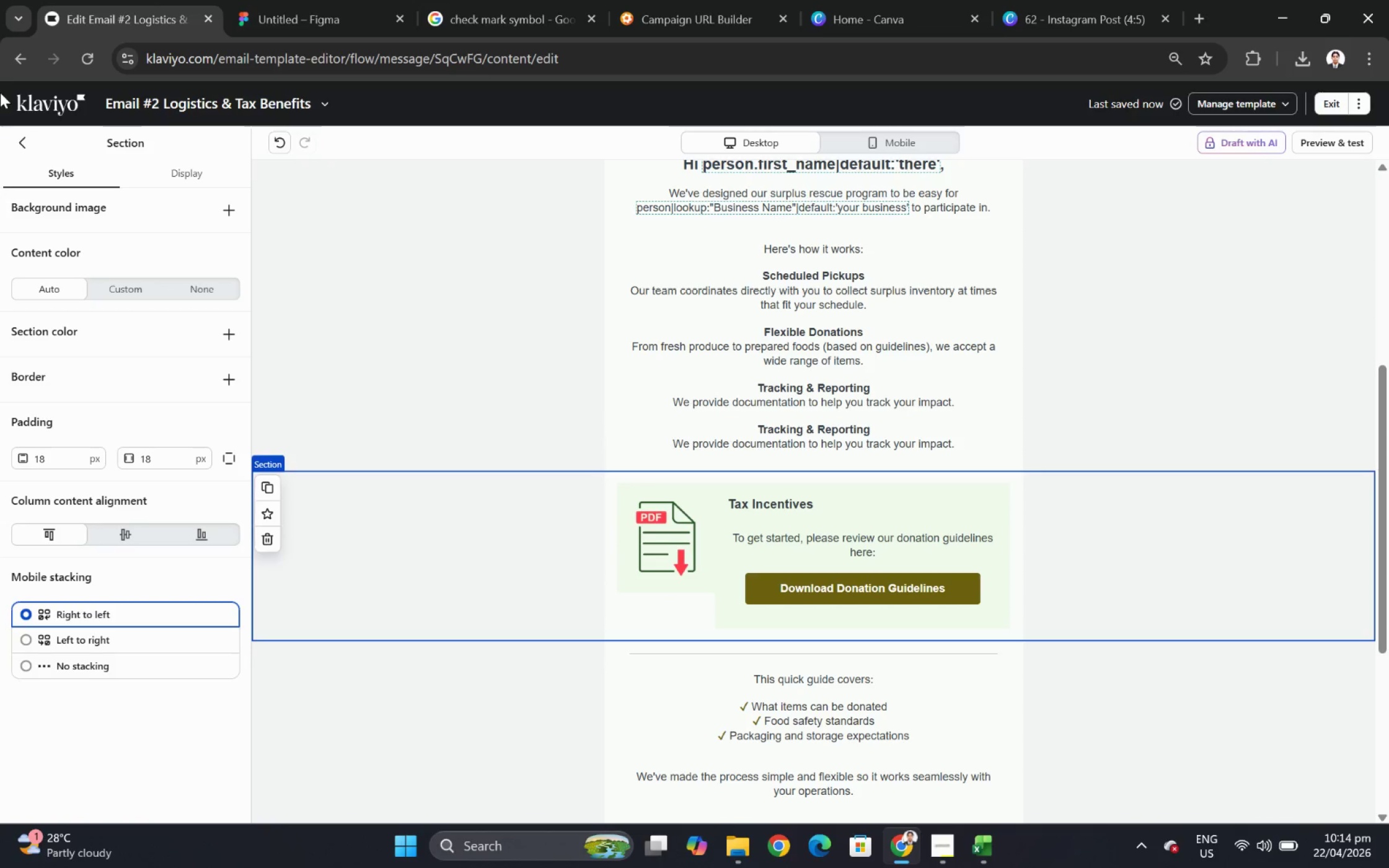 
left_click([24, 147])
 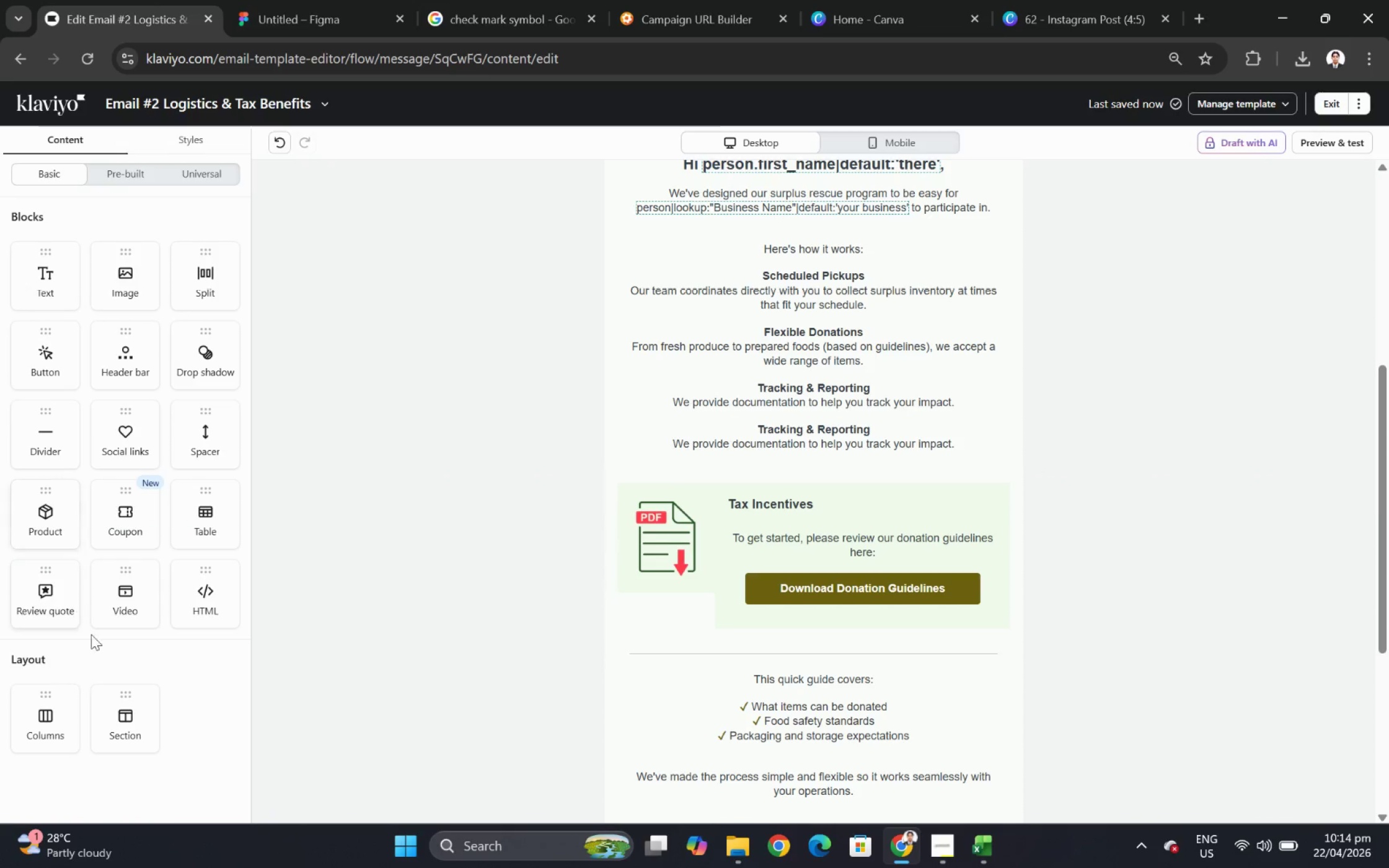 
left_click_drag(start_coordinate=[118, 717], to_coordinate=[505, 567])
 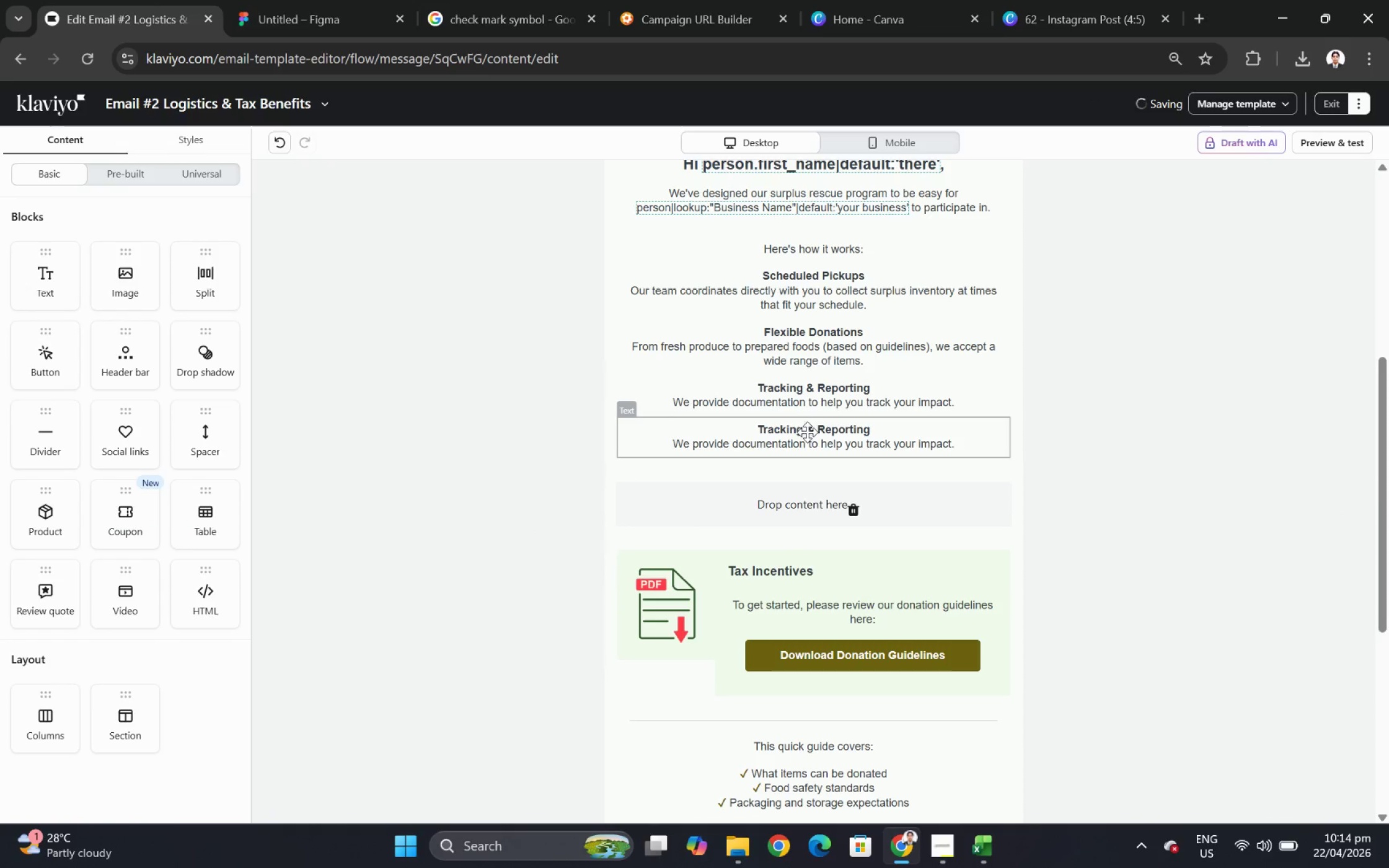 
left_click_drag(start_coordinate=[808, 432], to_coordinate=[809, 507])
 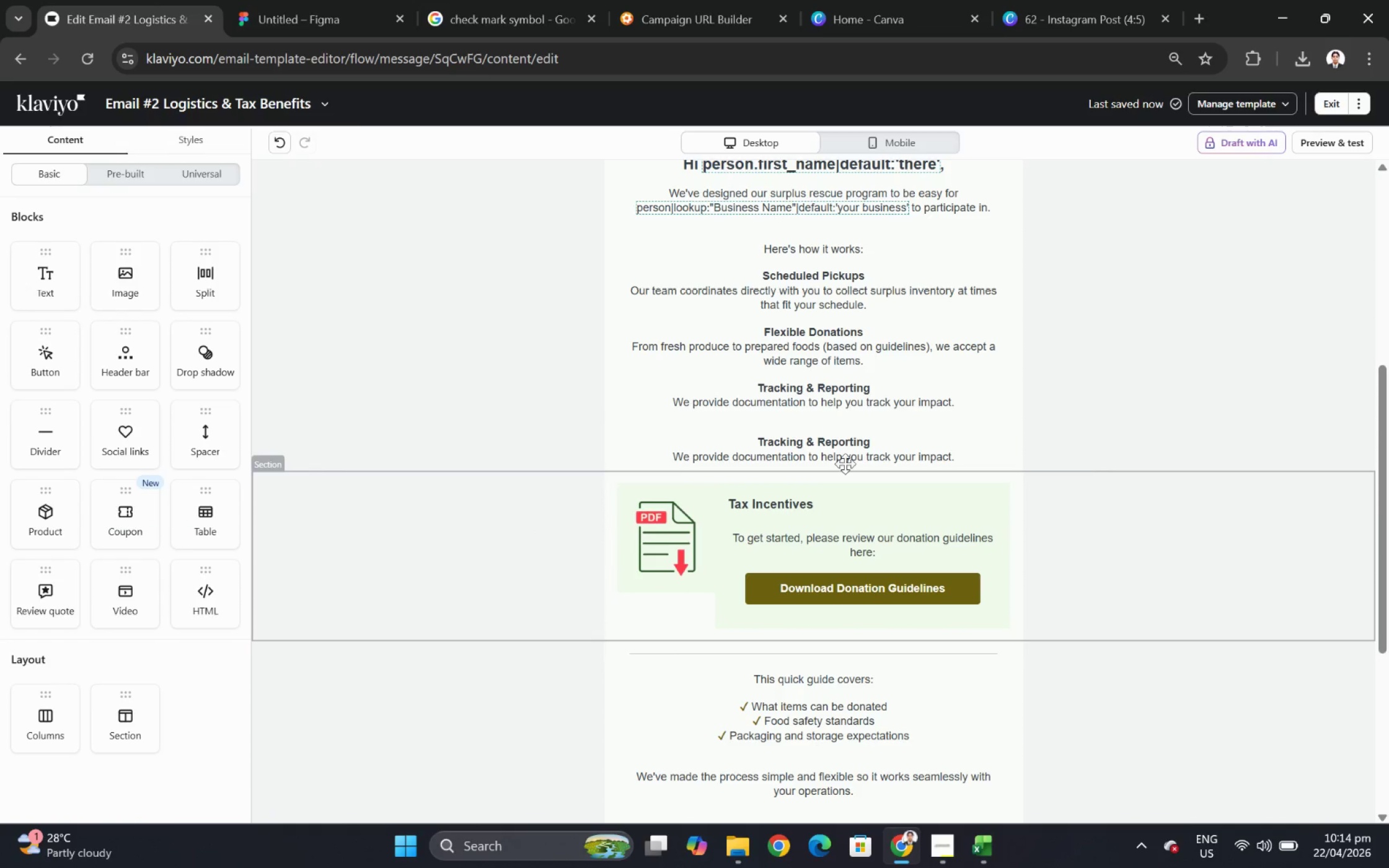 
double_click([800, 444])
 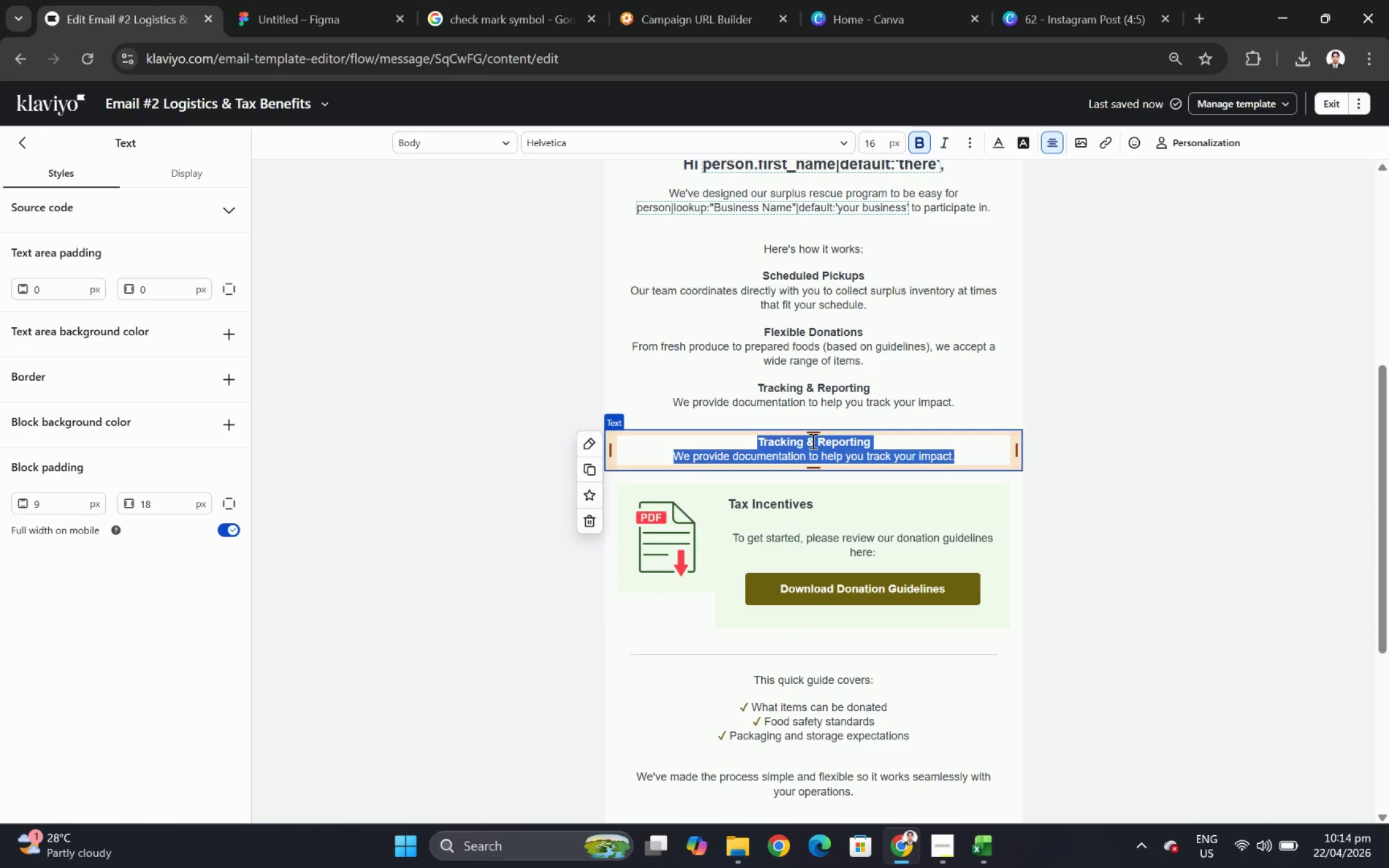 
type(ADDED BENEFITS)
 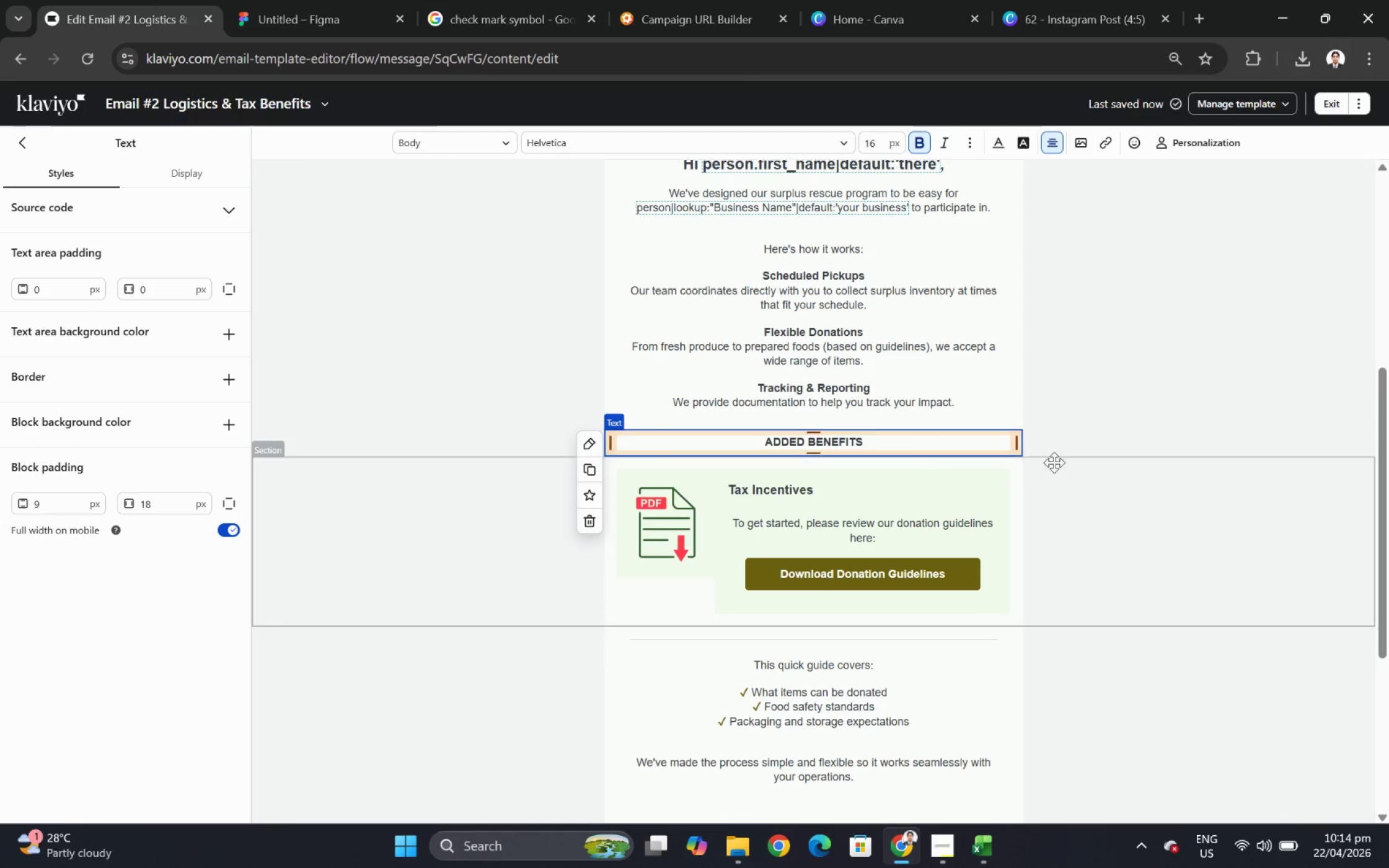 
left_click_drag(start_coordinate=[1265, 585], to_coordinate=[1265, 591])
 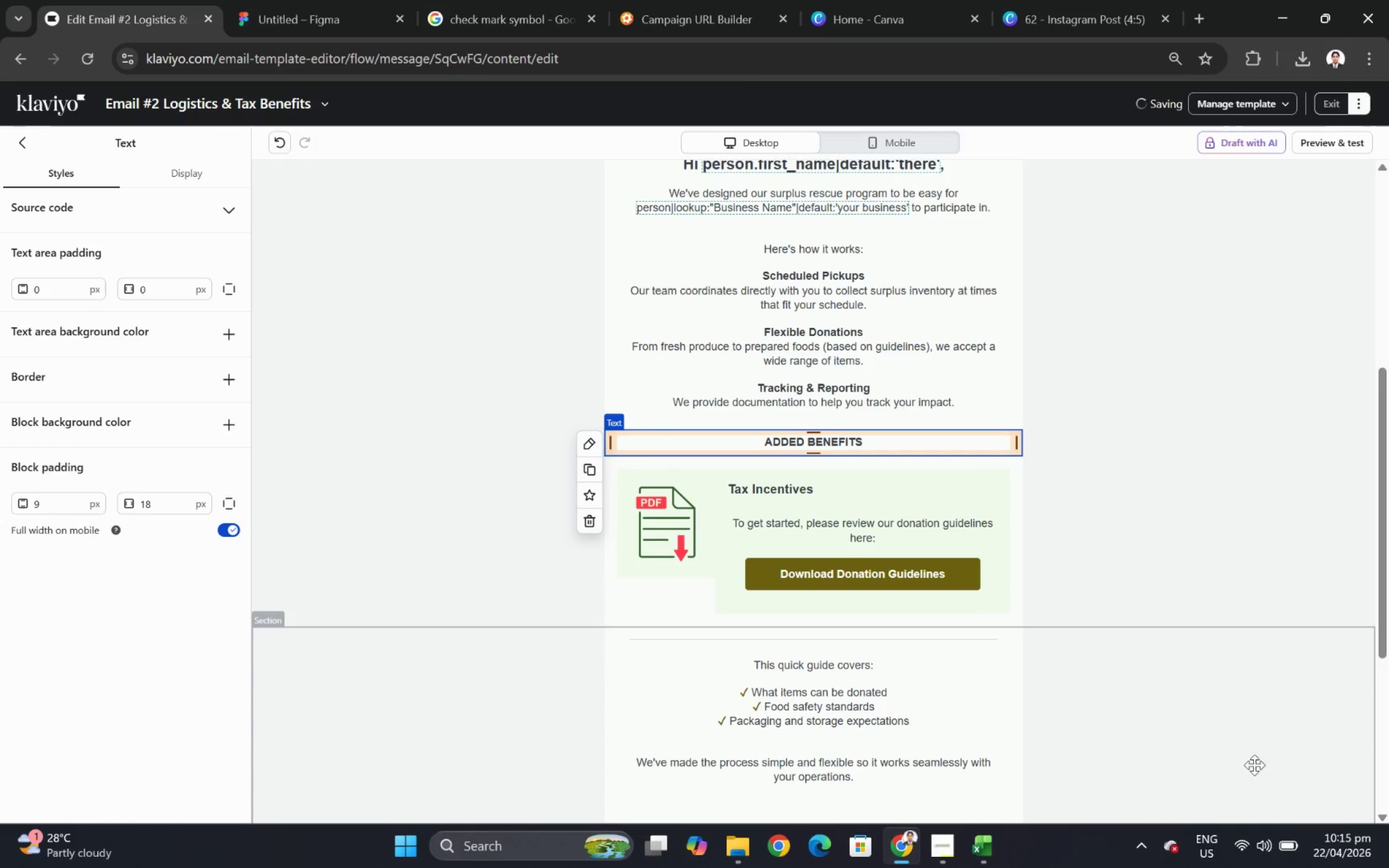 
left_click([1255, 766])
 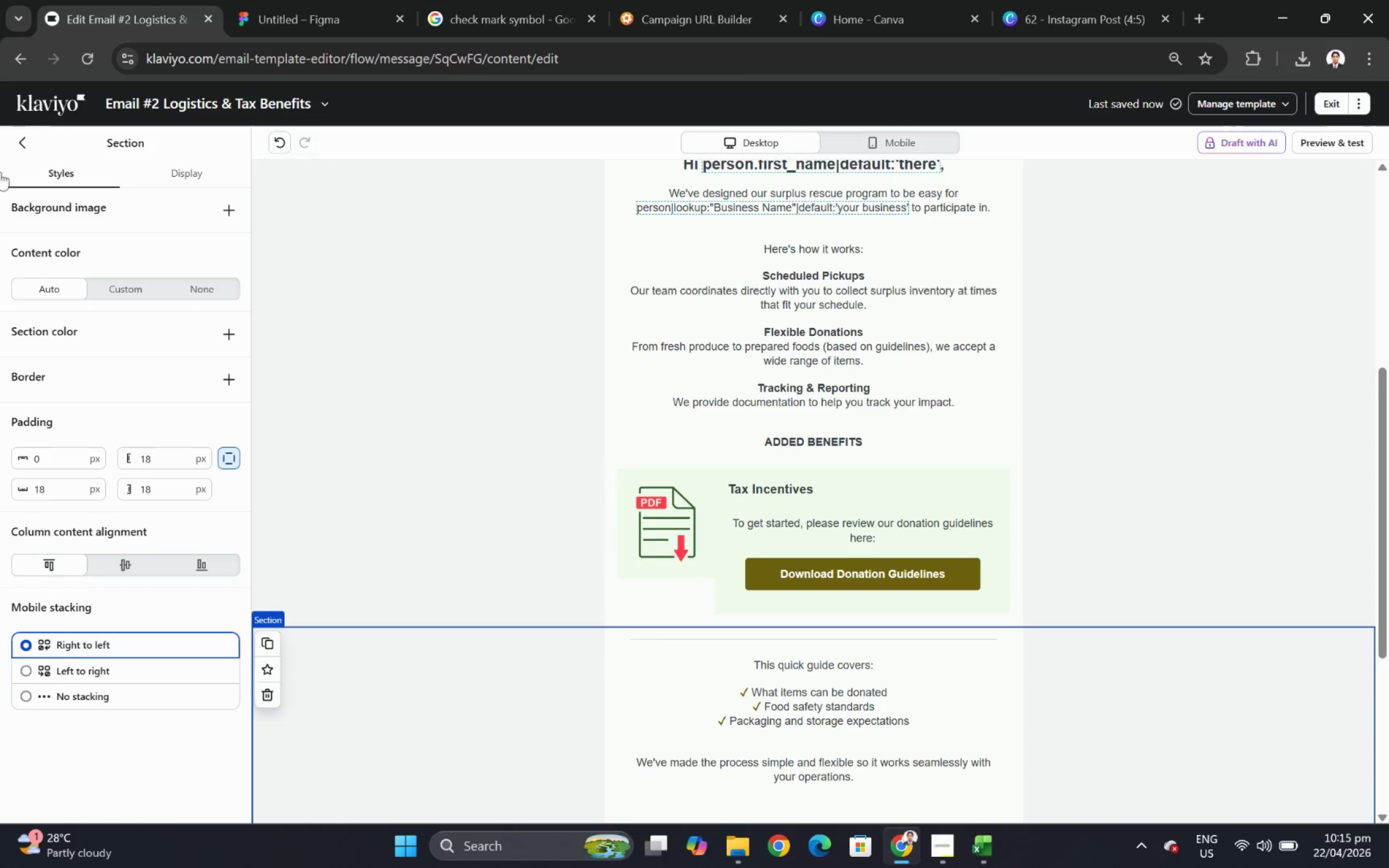 
left_click([31, 142])
 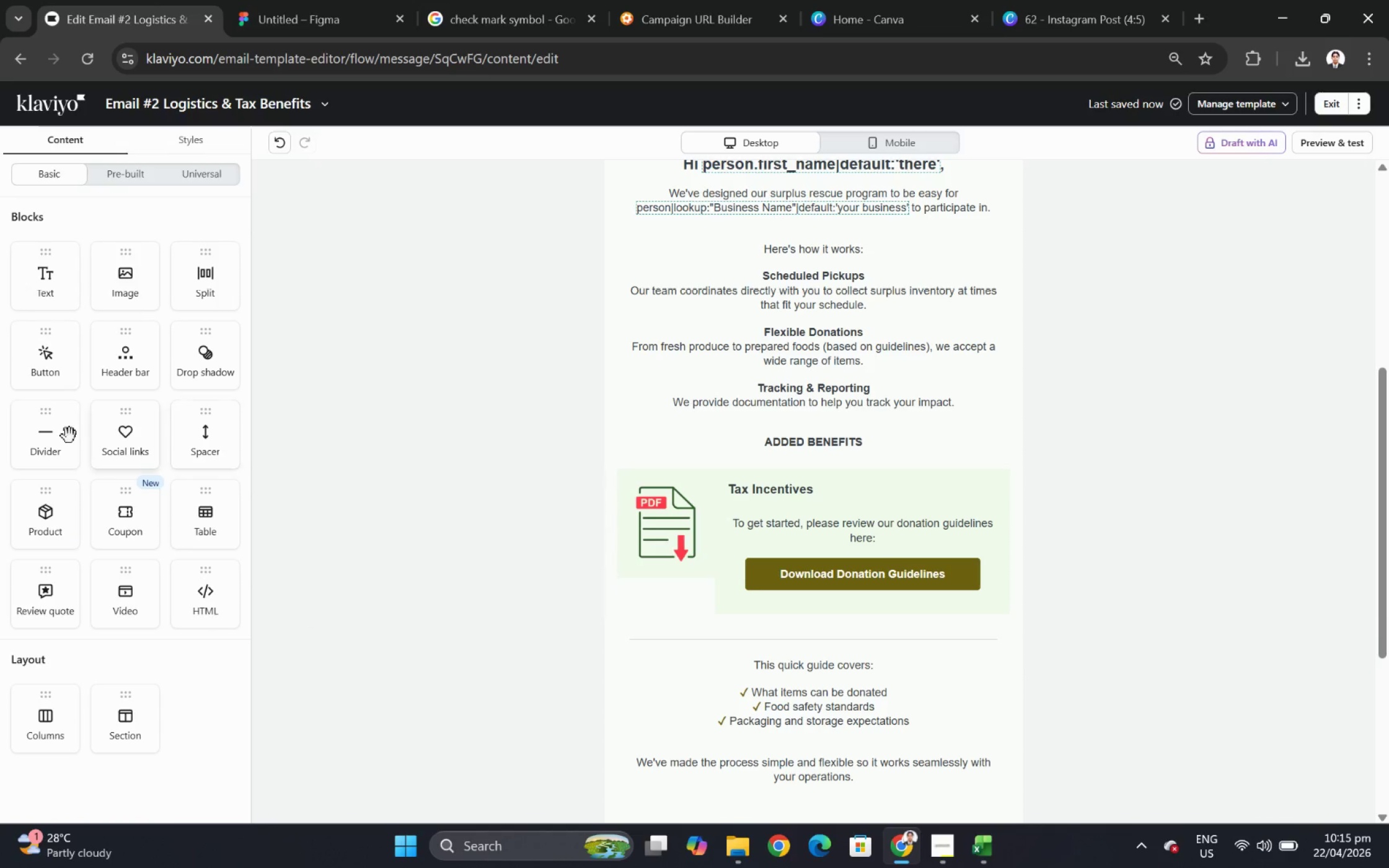 
left_click_drag(start_coordinate=[45, 436], to_coordinate=[877, 436])
 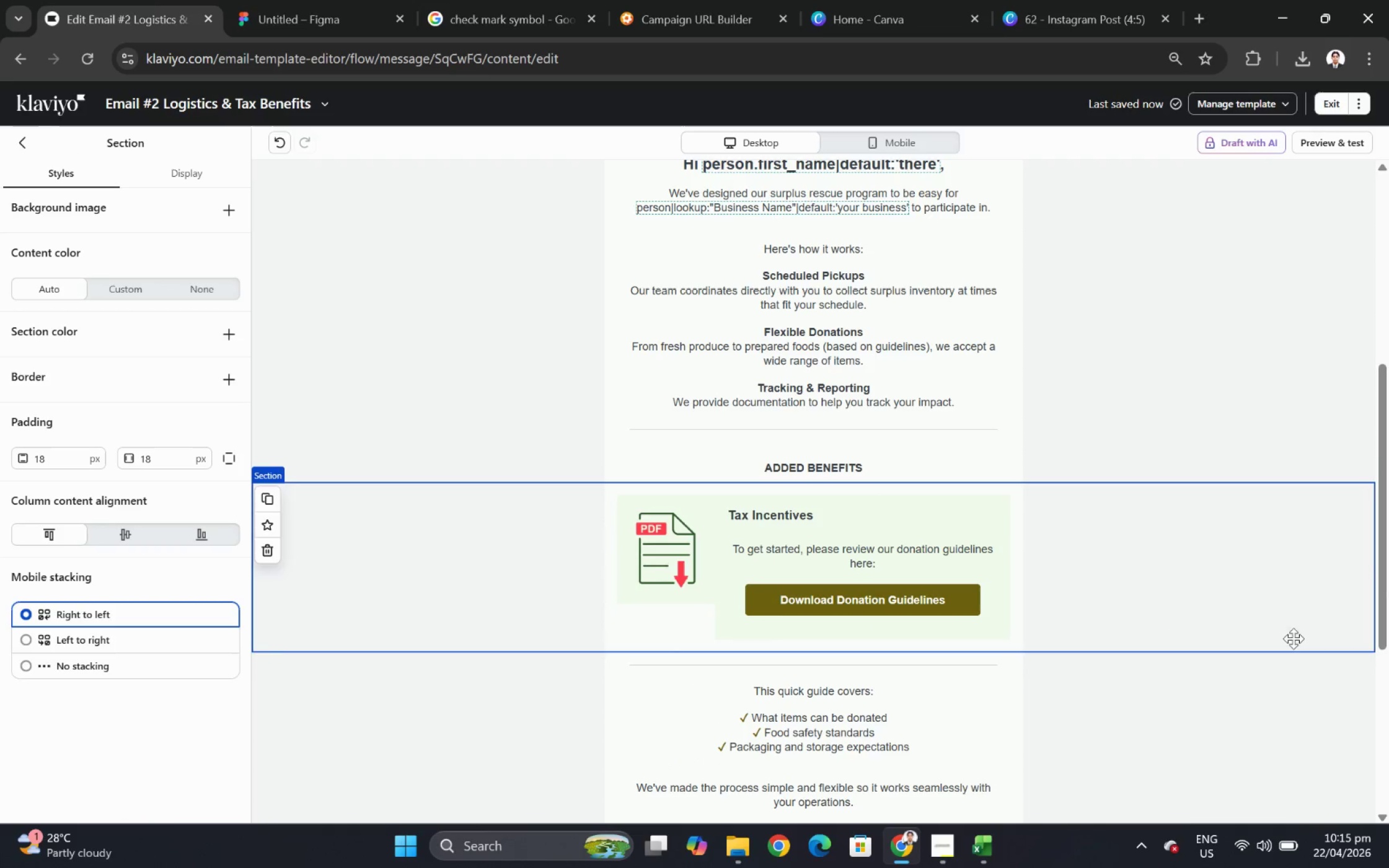 
scroll: coordinate [1245, 652], scroll_direction: up, amount: 2.0
 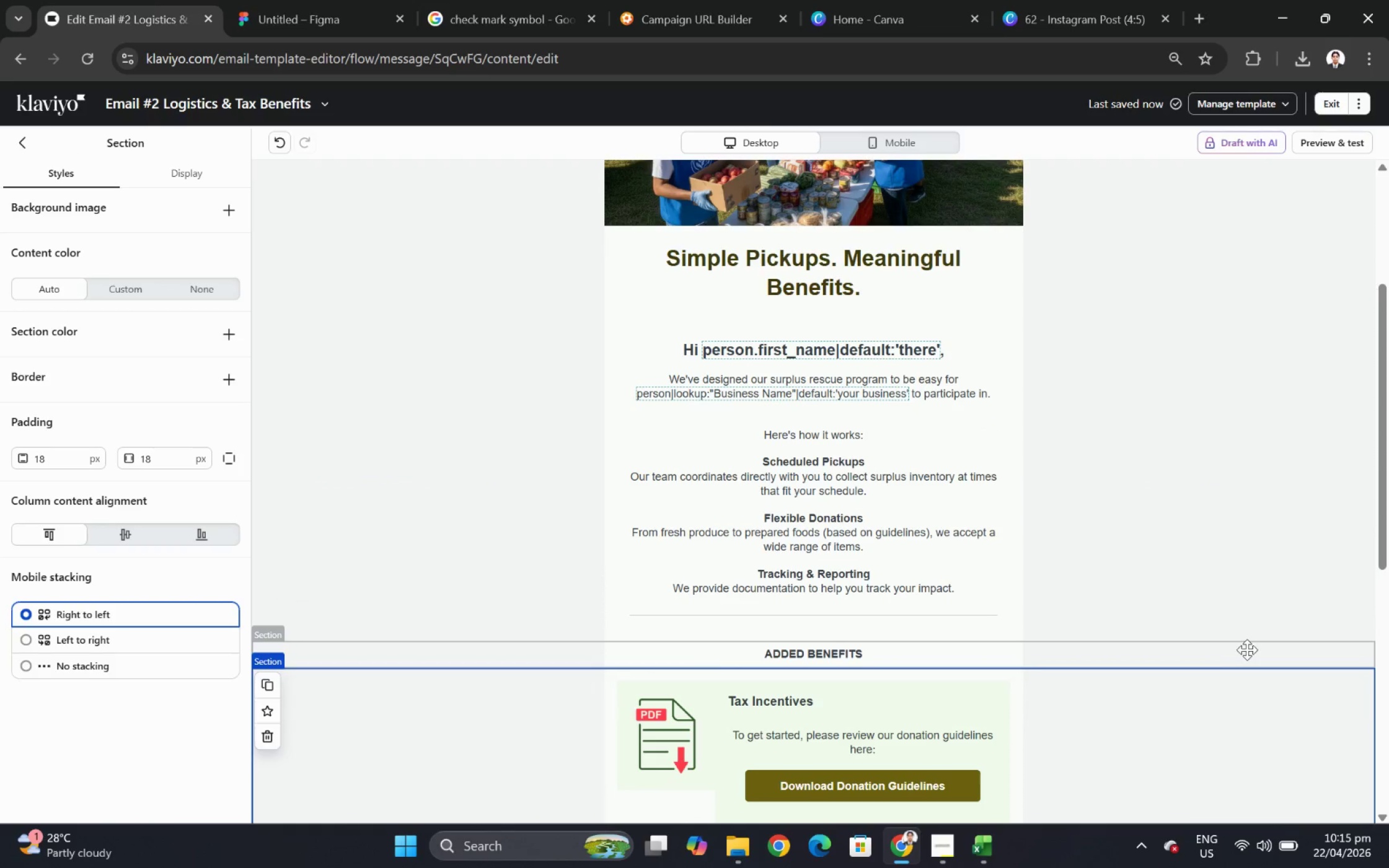 
scroll: coordinate [1244, 629], scroll_direction: none, amount: 0.0
 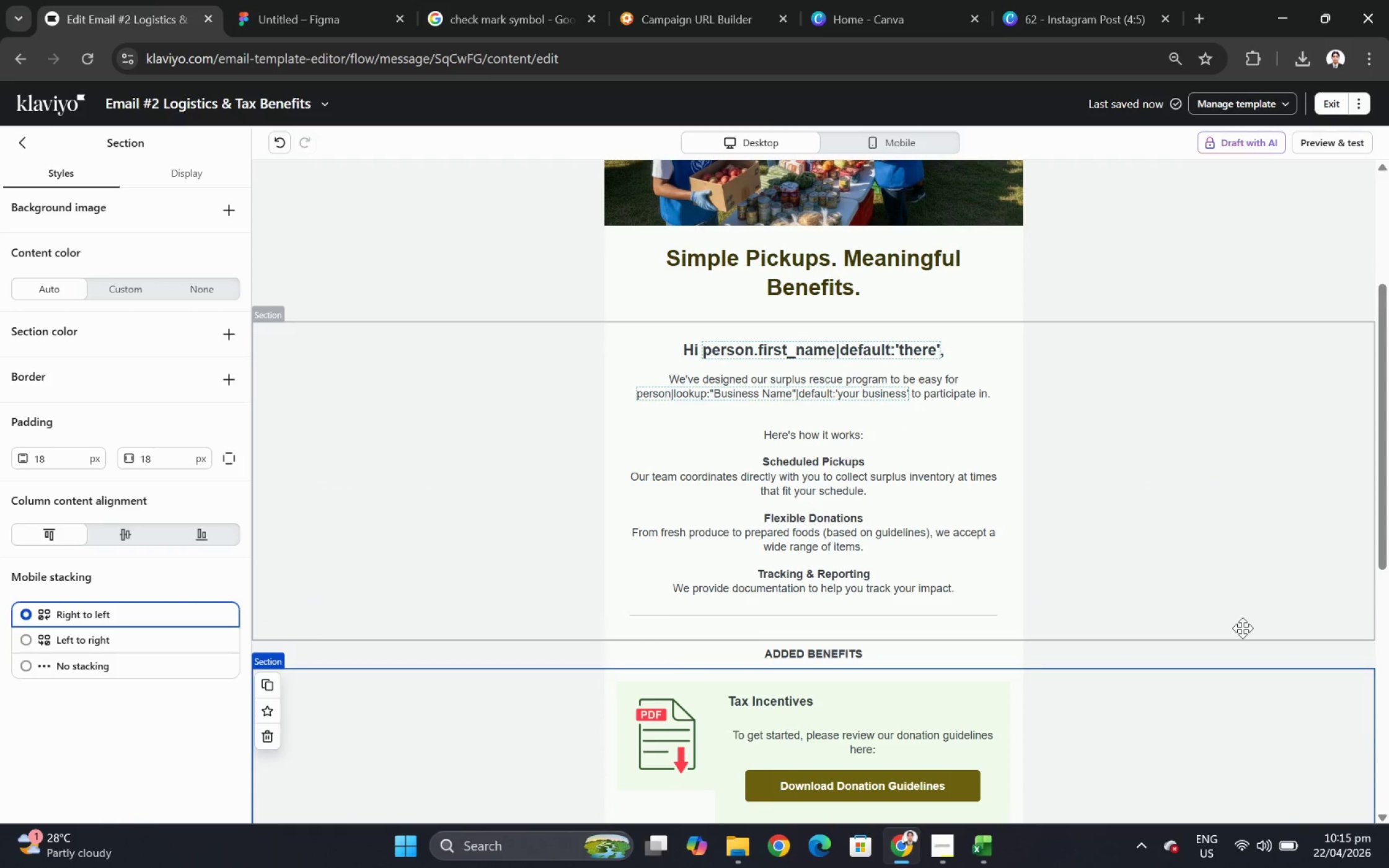 
scroll: coordinate [1241, 627], scroll_direction: down, amount: 2.0
 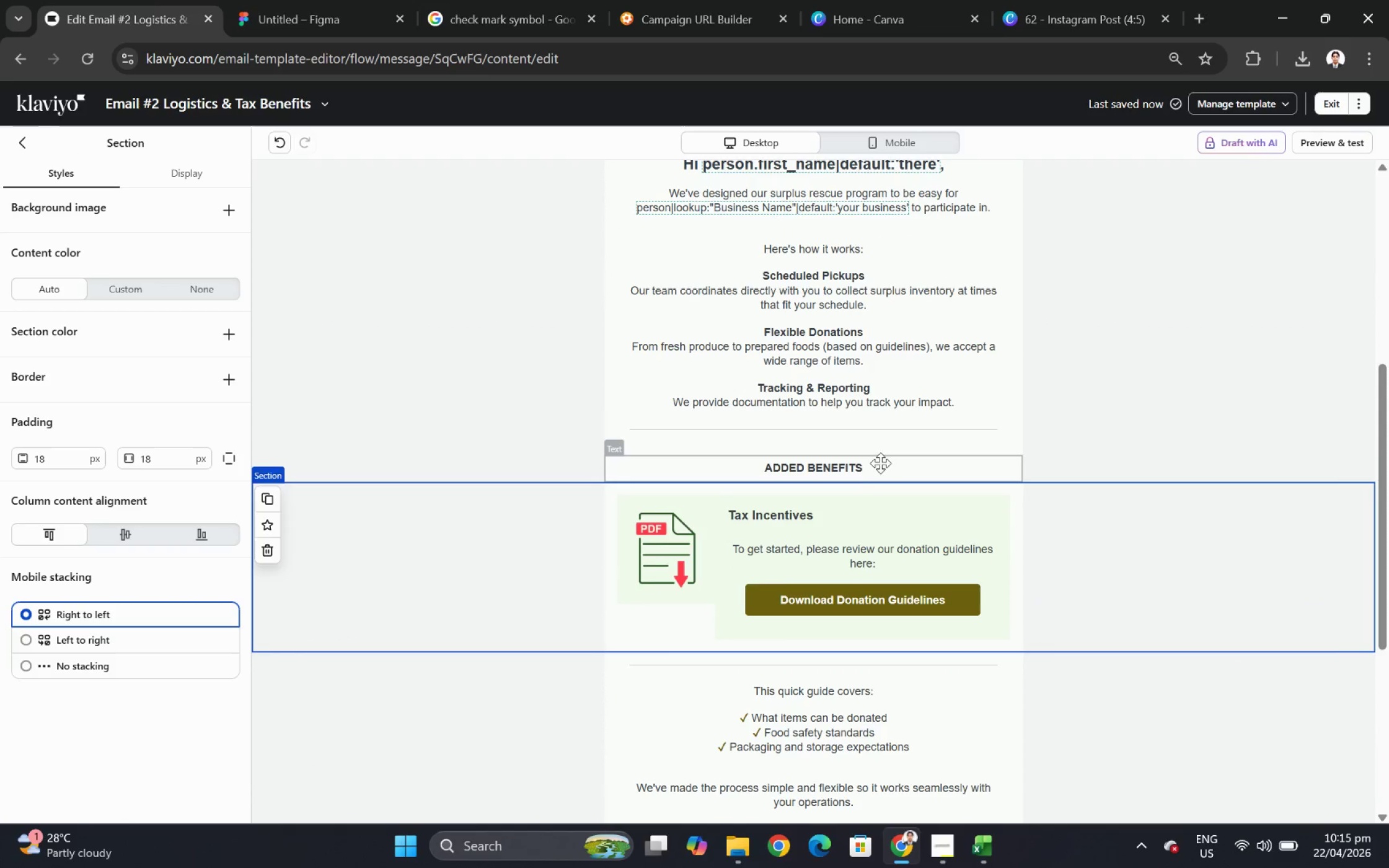 
double_click([879, 462])
 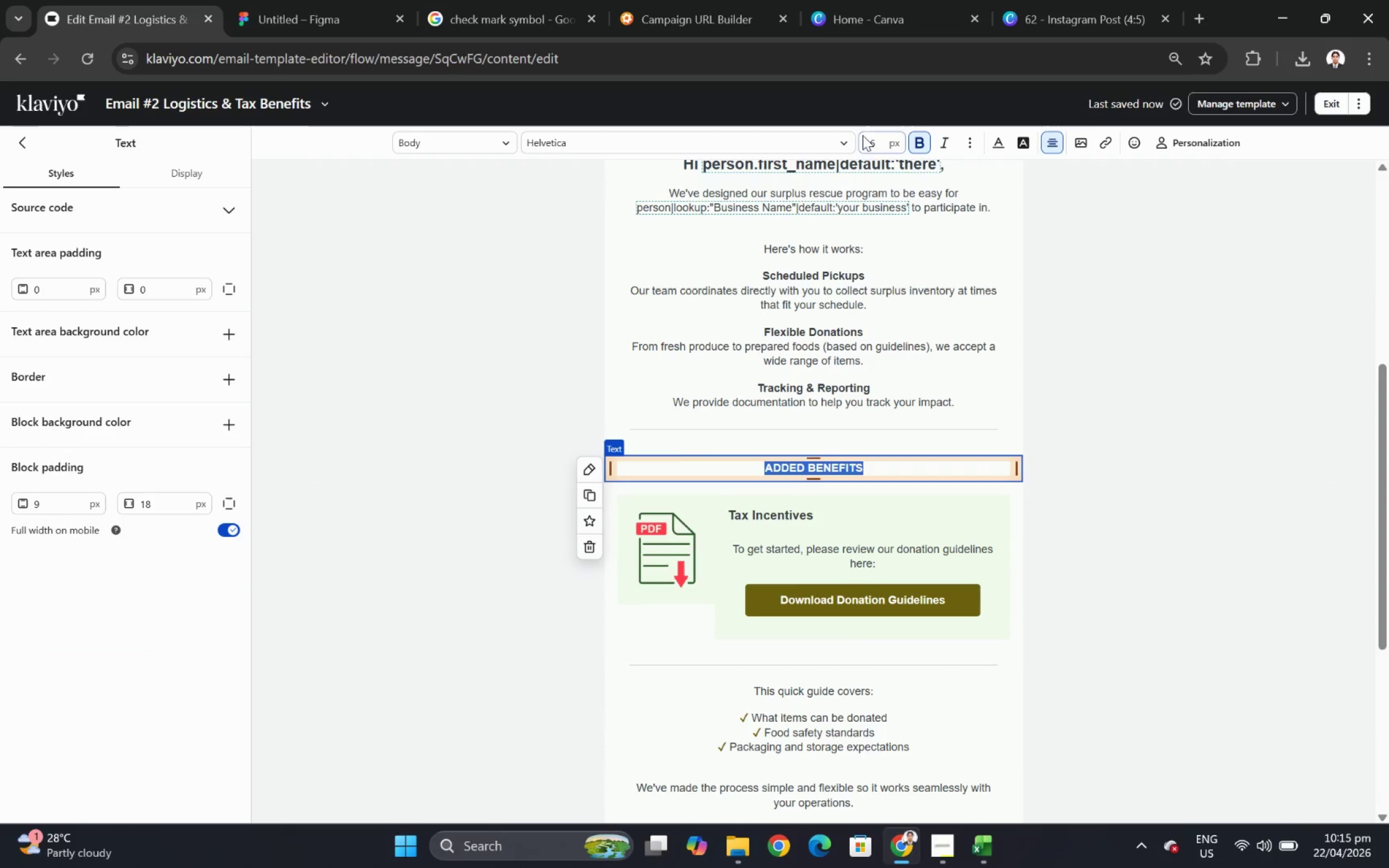 
double_click([873, 139])
 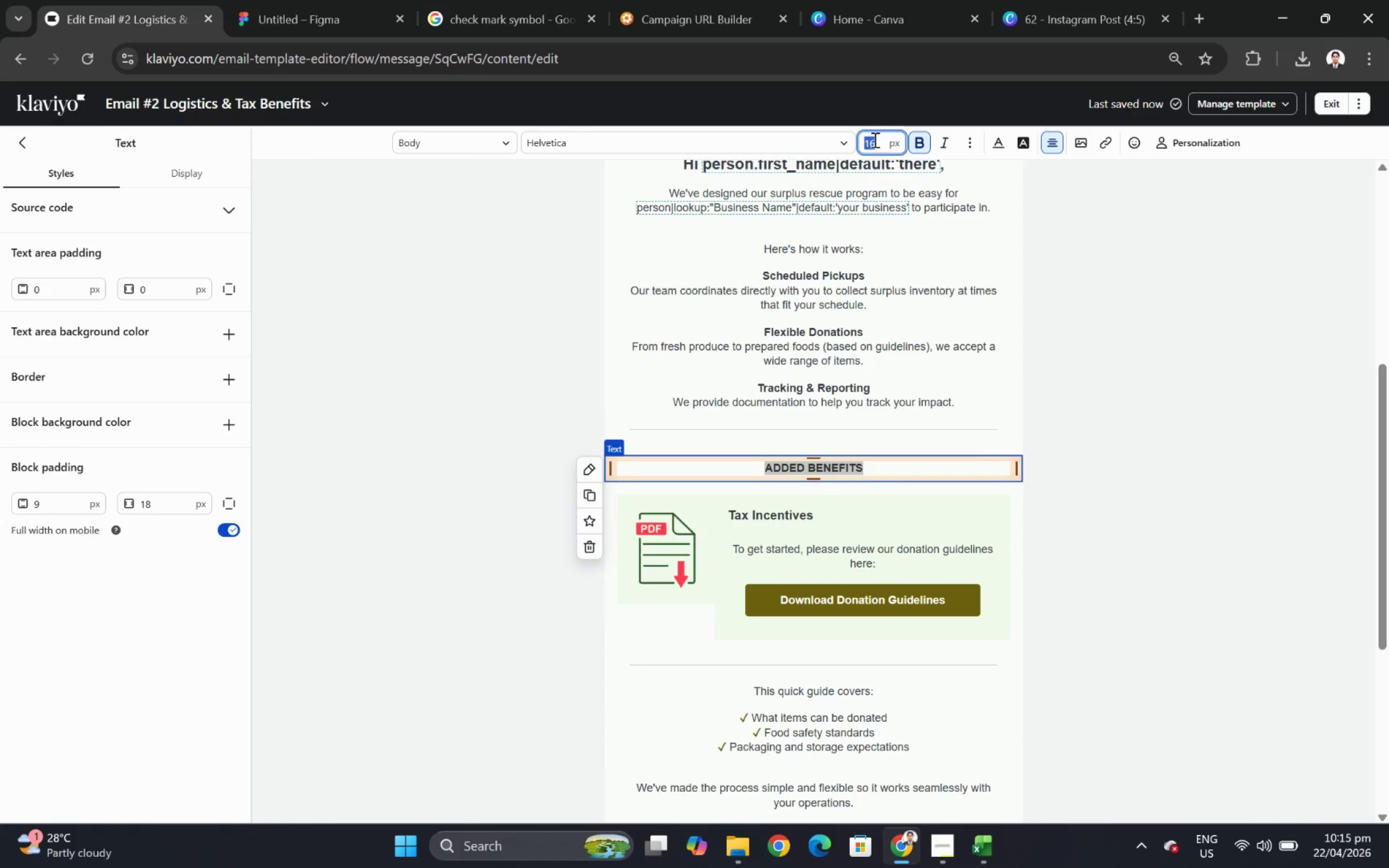 
key(Numpad2)
 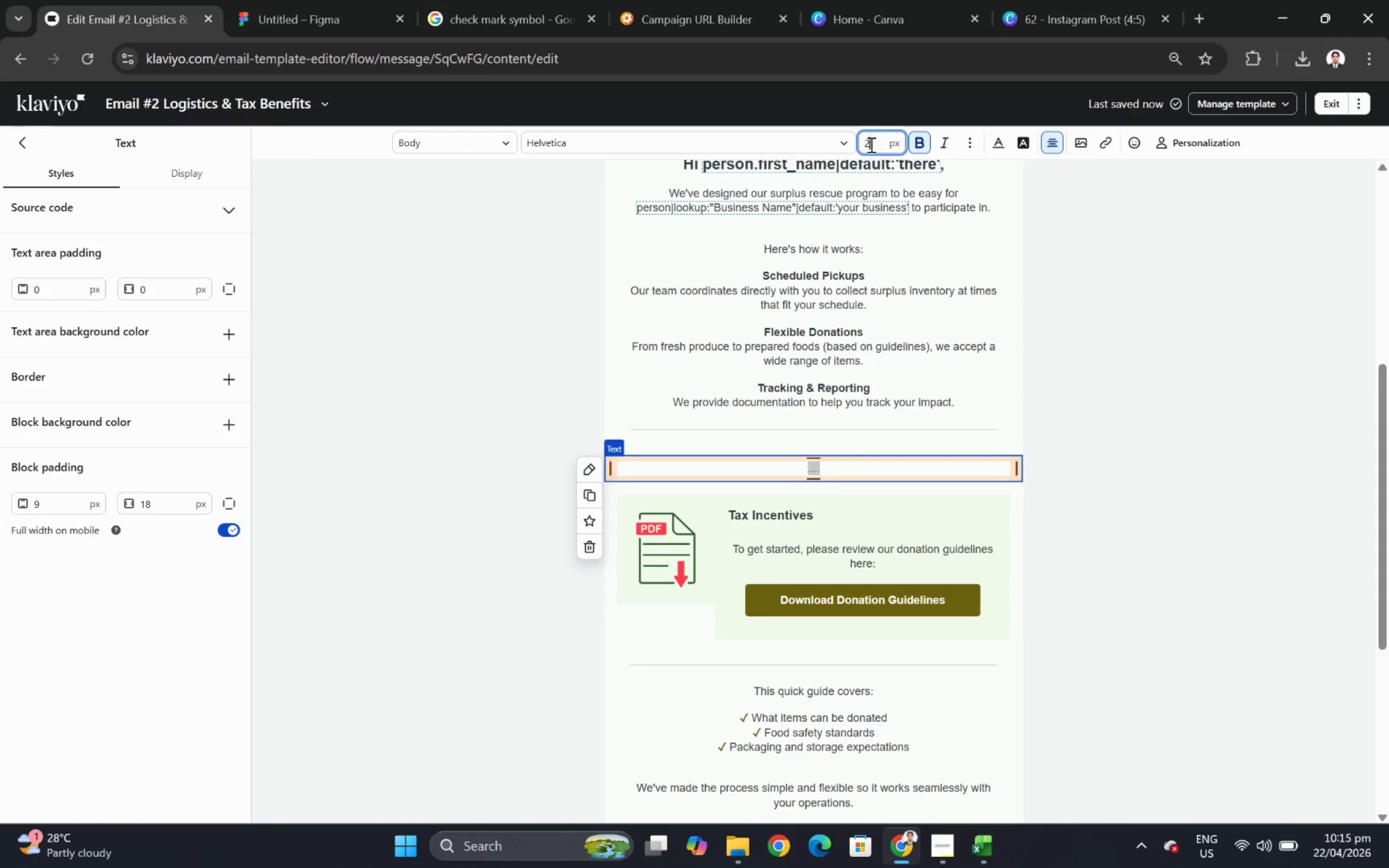 
key(Numpad2)
 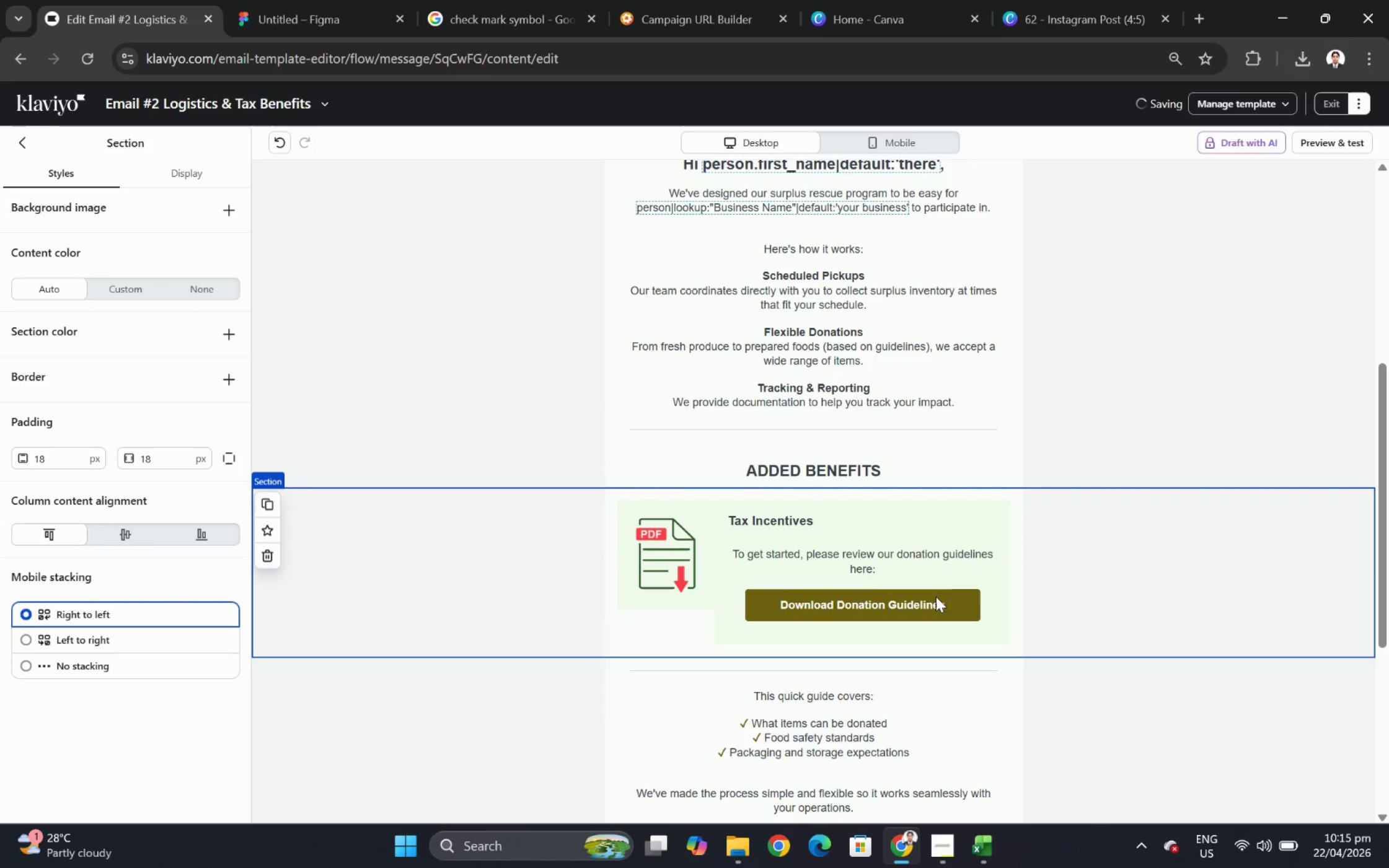 
double_click([850, 552])
 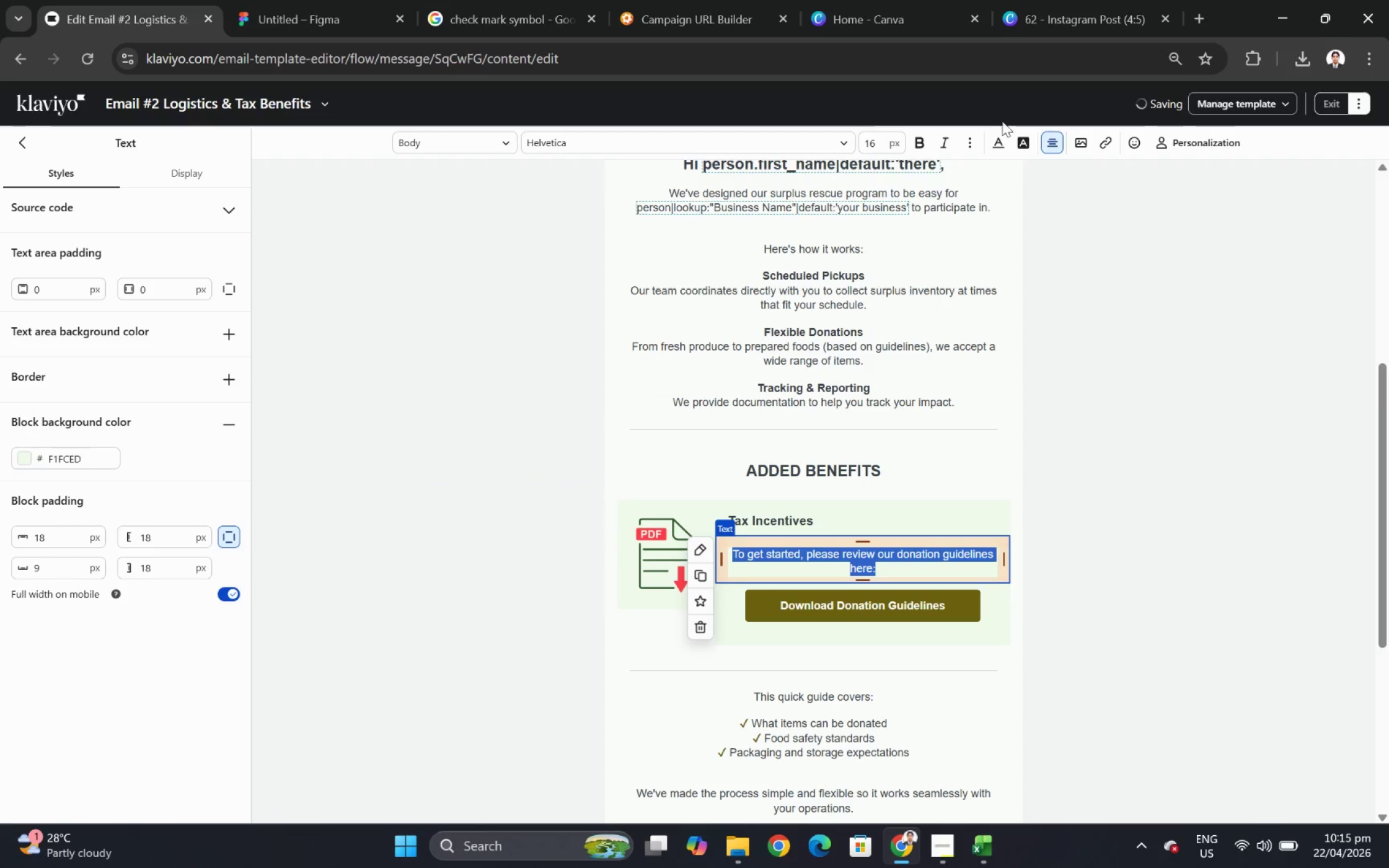 
left_click([1057, 139])
 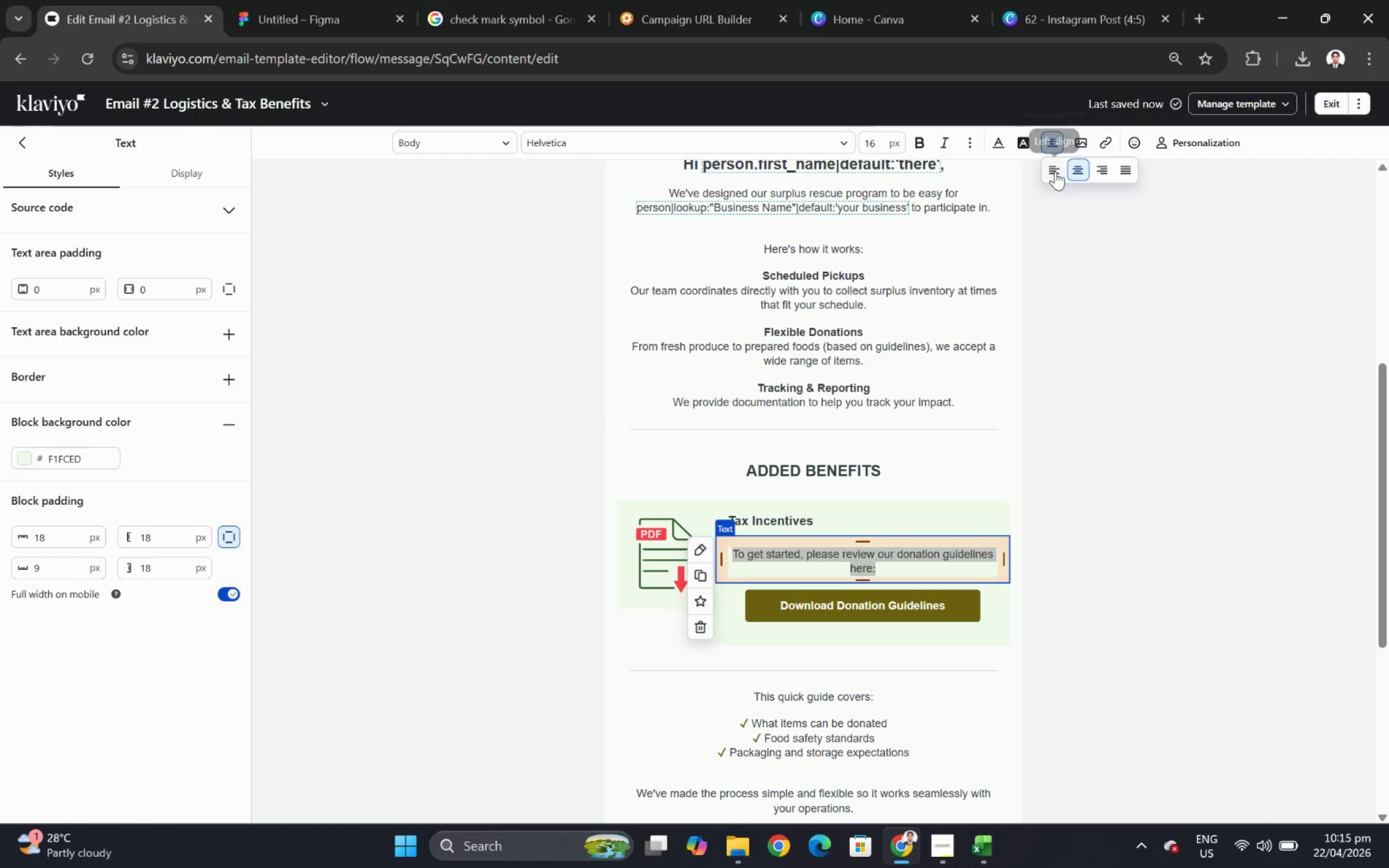 
left_click([1054, 175])
 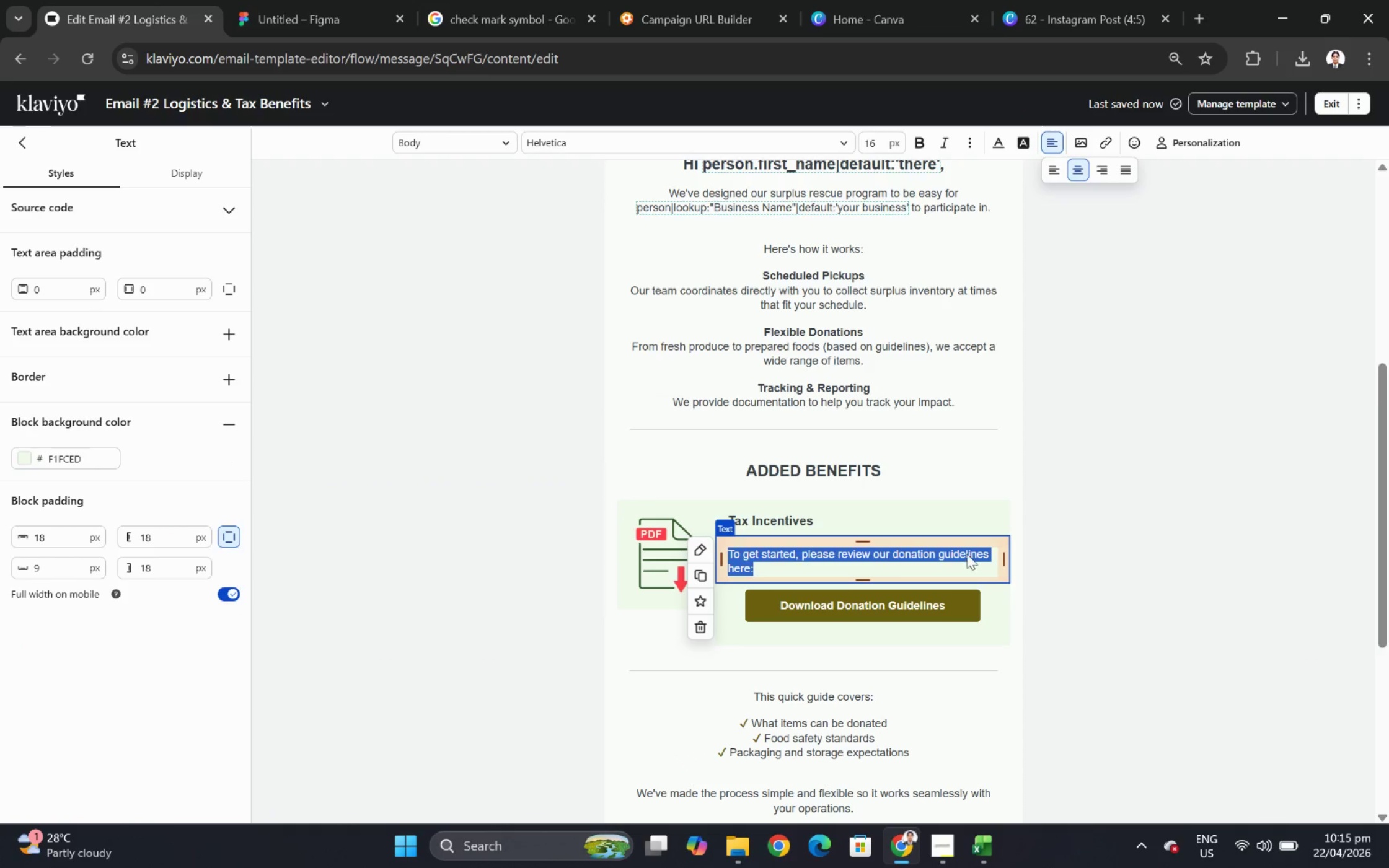 
double_click([1112, 546])
 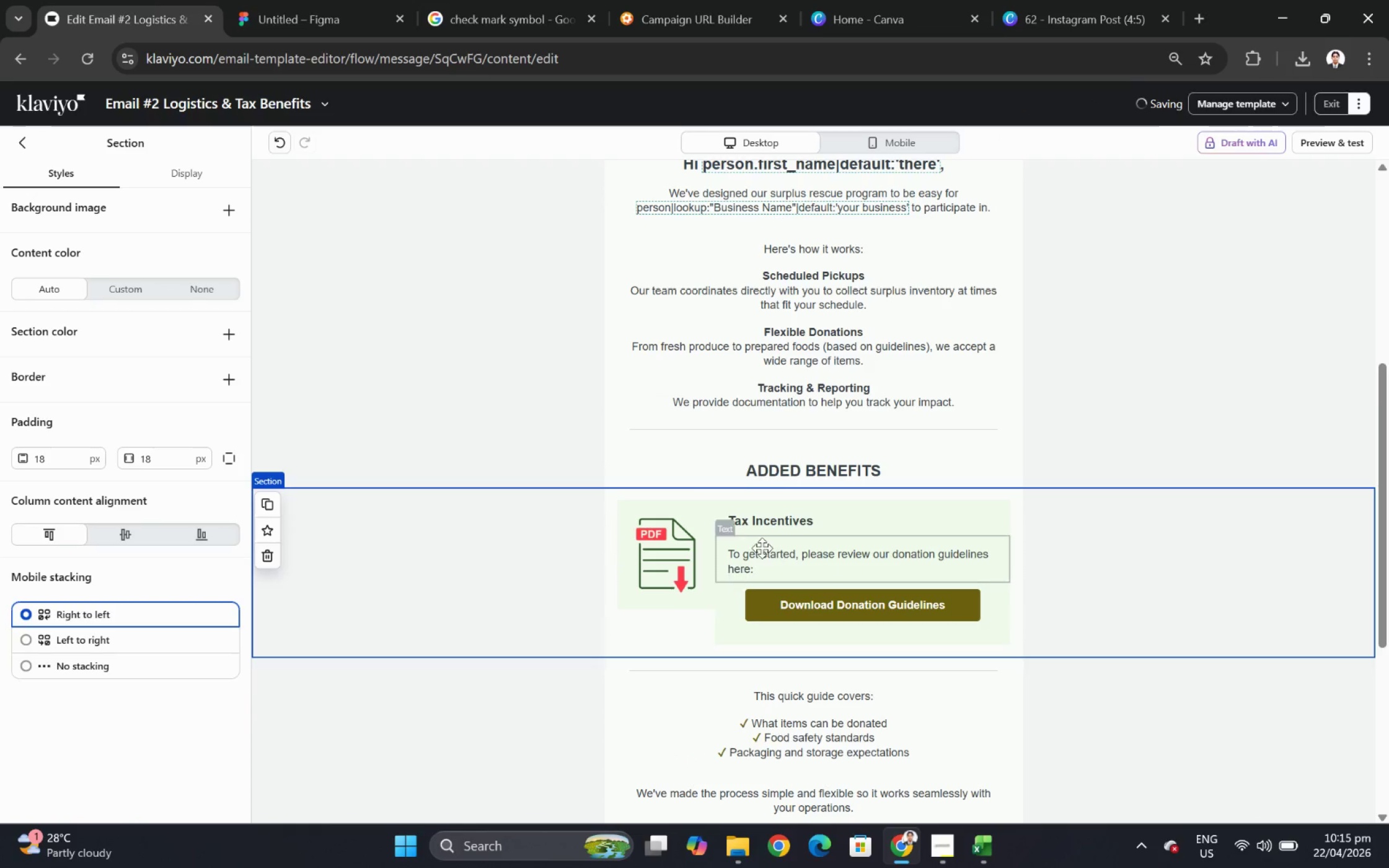 
double_click([760, 545])
 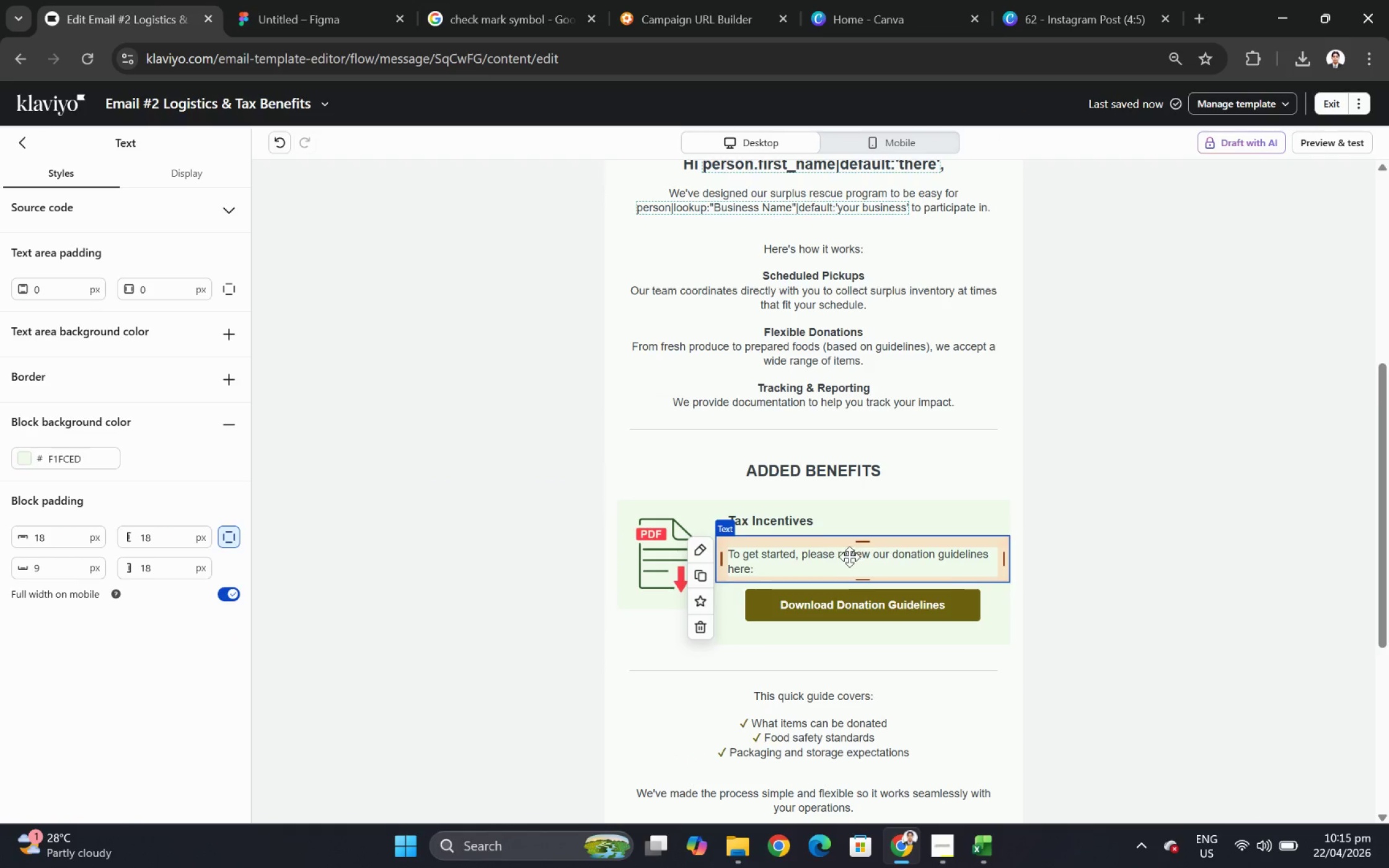 
double_click([849, 556])
 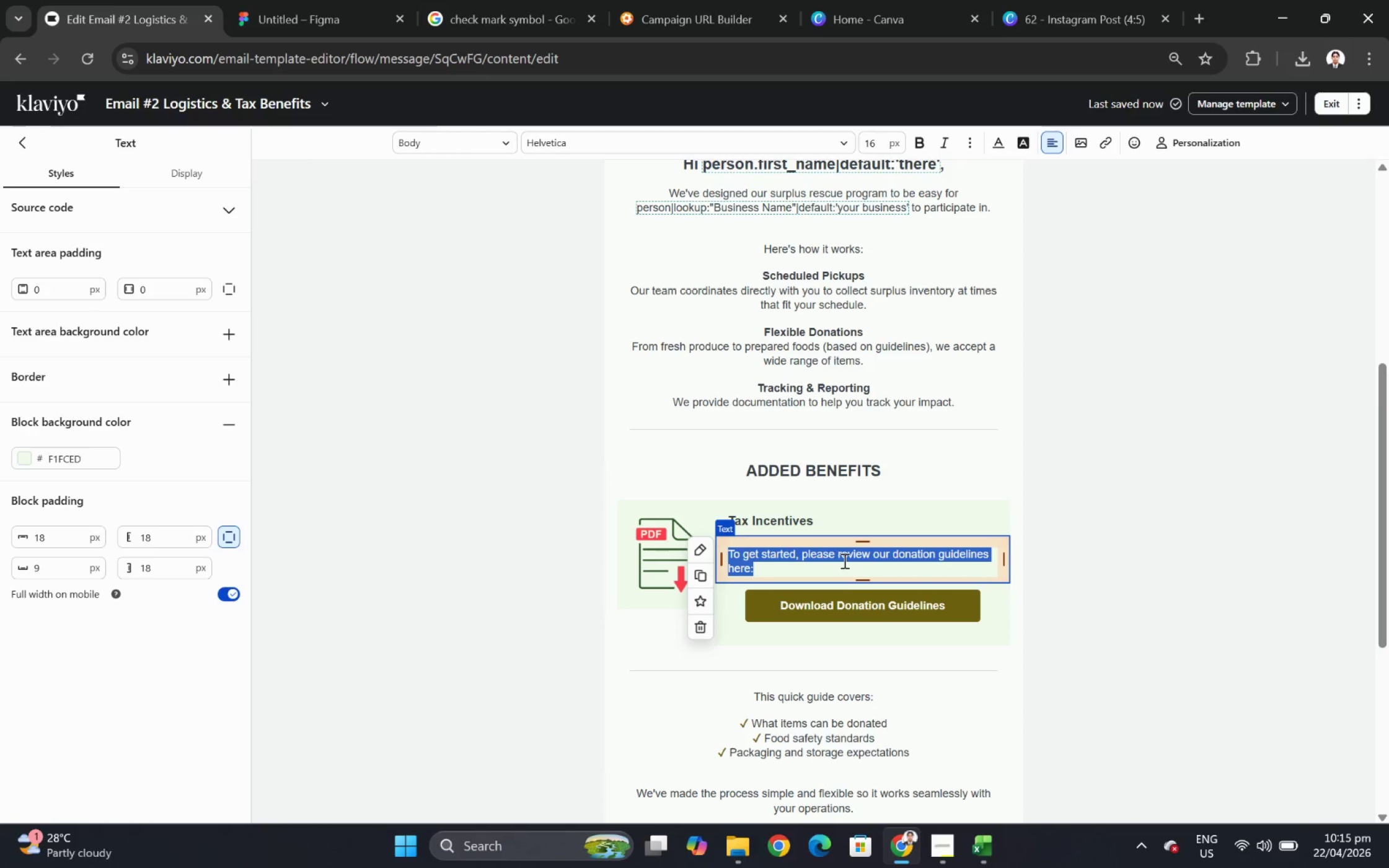 
wait(5.56)
 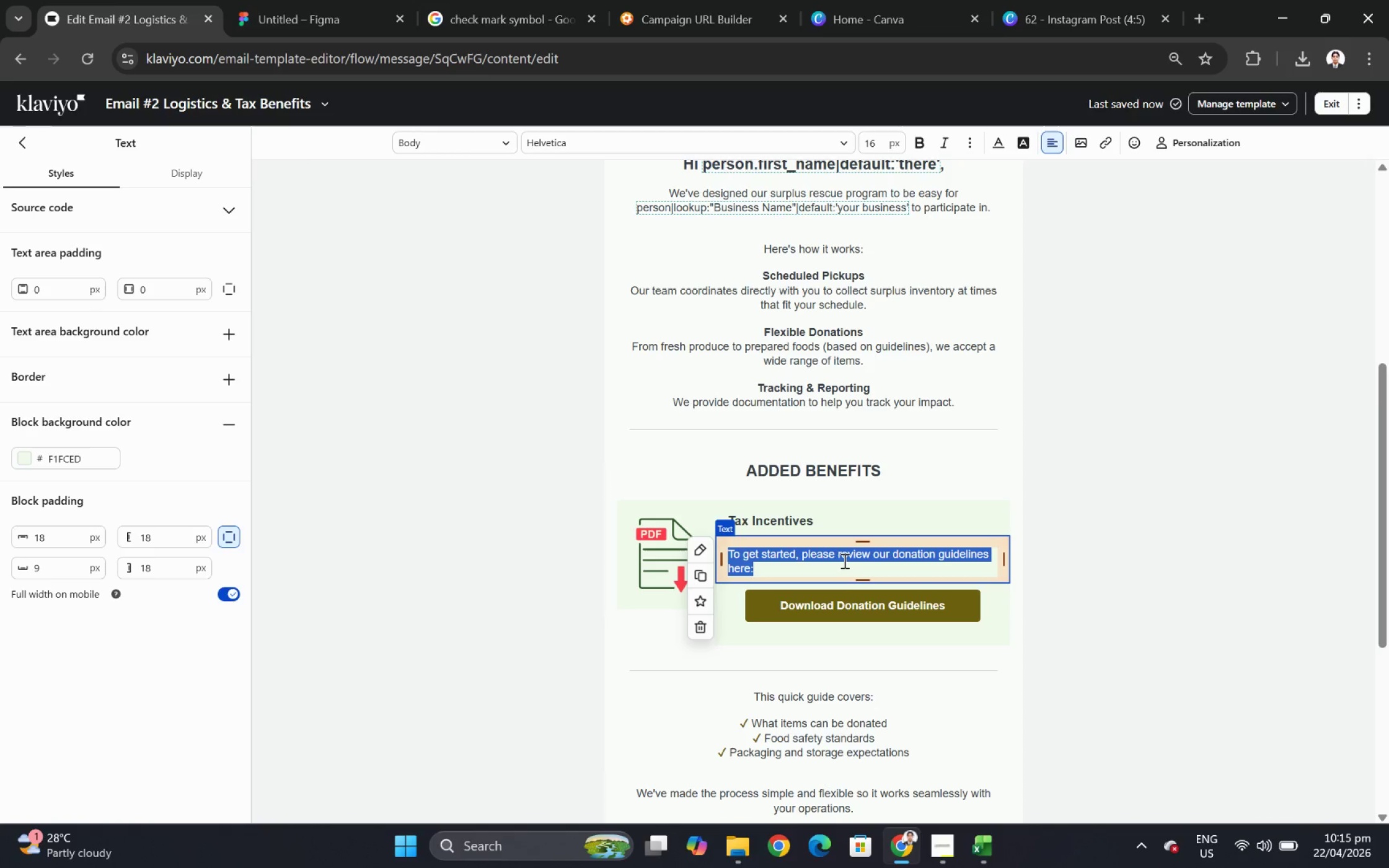 
type(As )
key(Backspace)
key(Backspace)
key(Backspace)
type(As)
key(Backspace)
key(Backspace)
type(aS A DONATING BUSINESS, YOU MAY QUALIFY FRO )
key(Backspace)
key(Backspace)
key(Backspace)
type(OR ENHANCED TAXT DE)
key(Backspace)
key(Backspace)
key(Backspace)
key(Backspace)
type( DEDUCTIONS)
 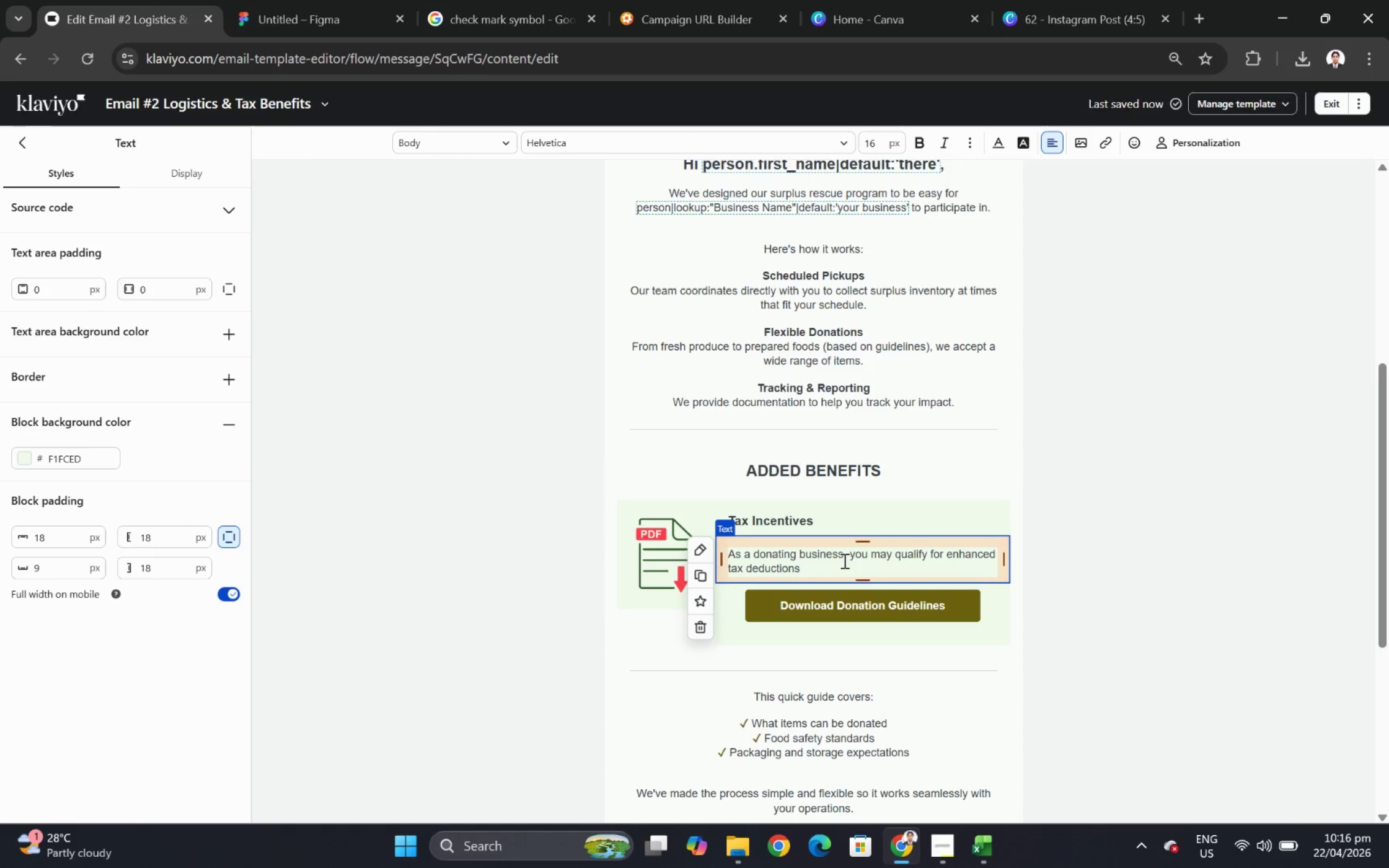 
type( UNER)
key(Backspace)
key(Backspace)
type(DER)
key(Backspace)
key(Backspace)
key(Backspace)
type(DER )
 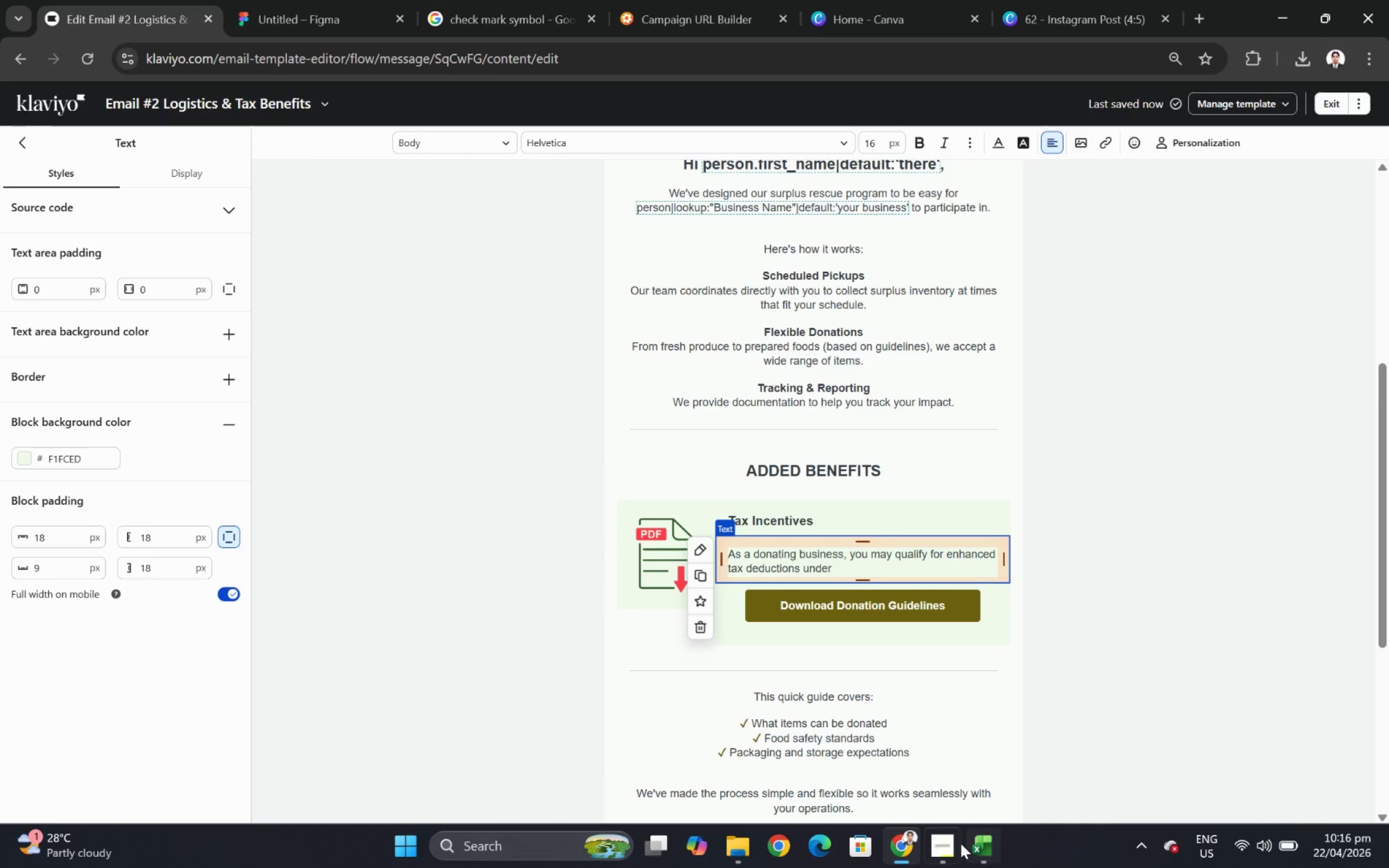 
left_click([956, 843])